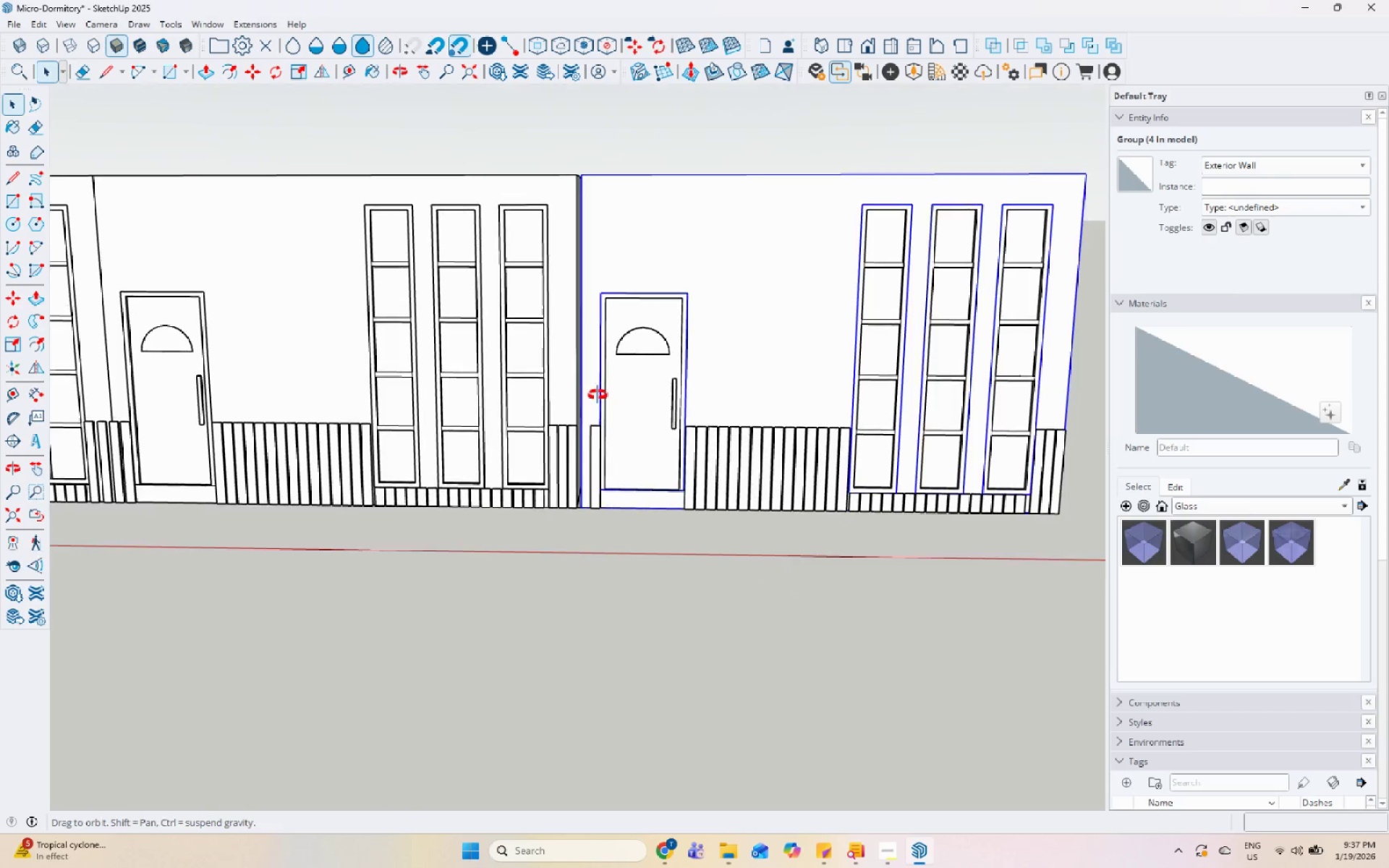 
scroll: coordinate [568, 401], scroll_direction: down, amount: 12.0
 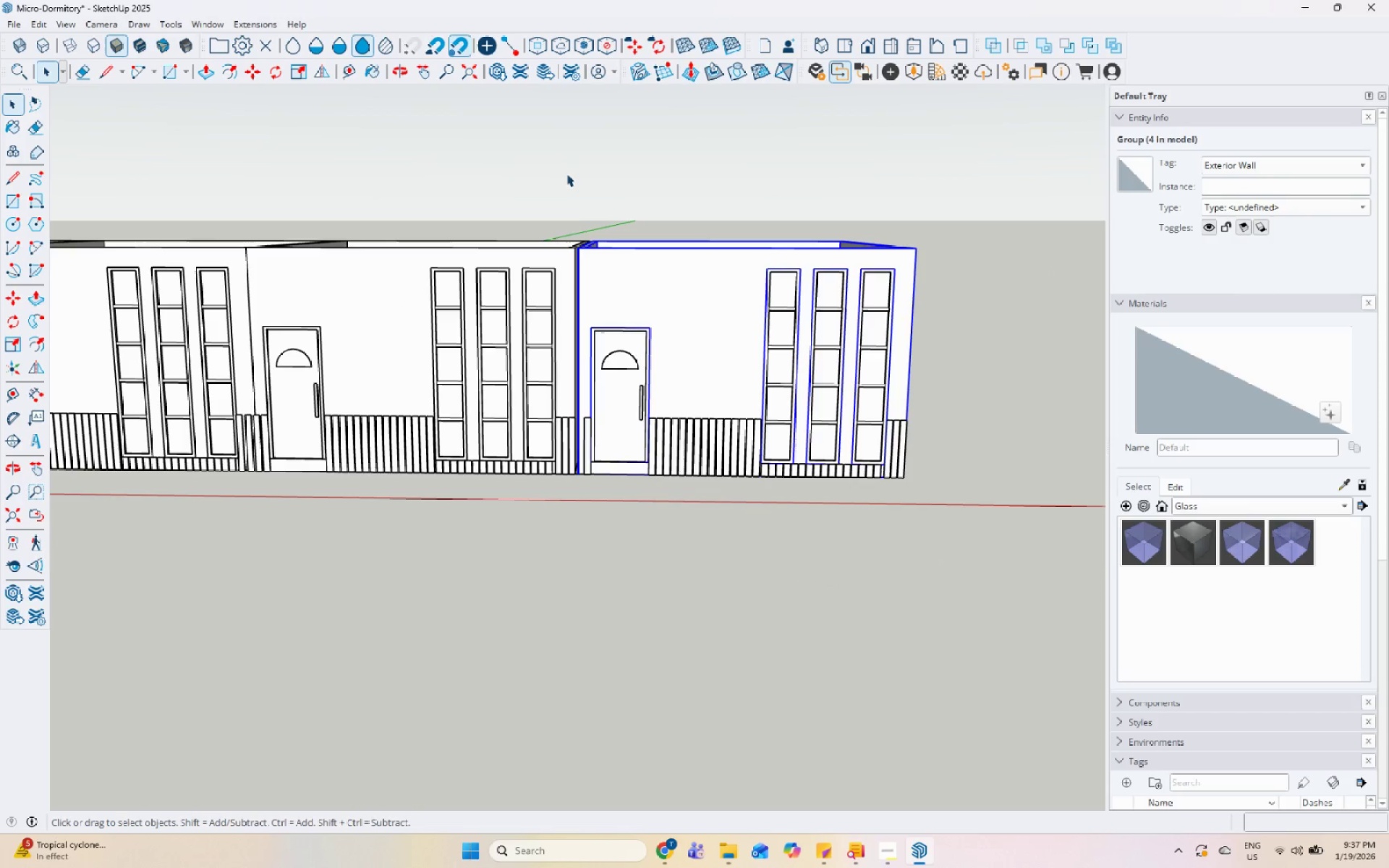 
left_click_drag(start_coordinate=[564, 171], to_coordinate=[958, 653])
 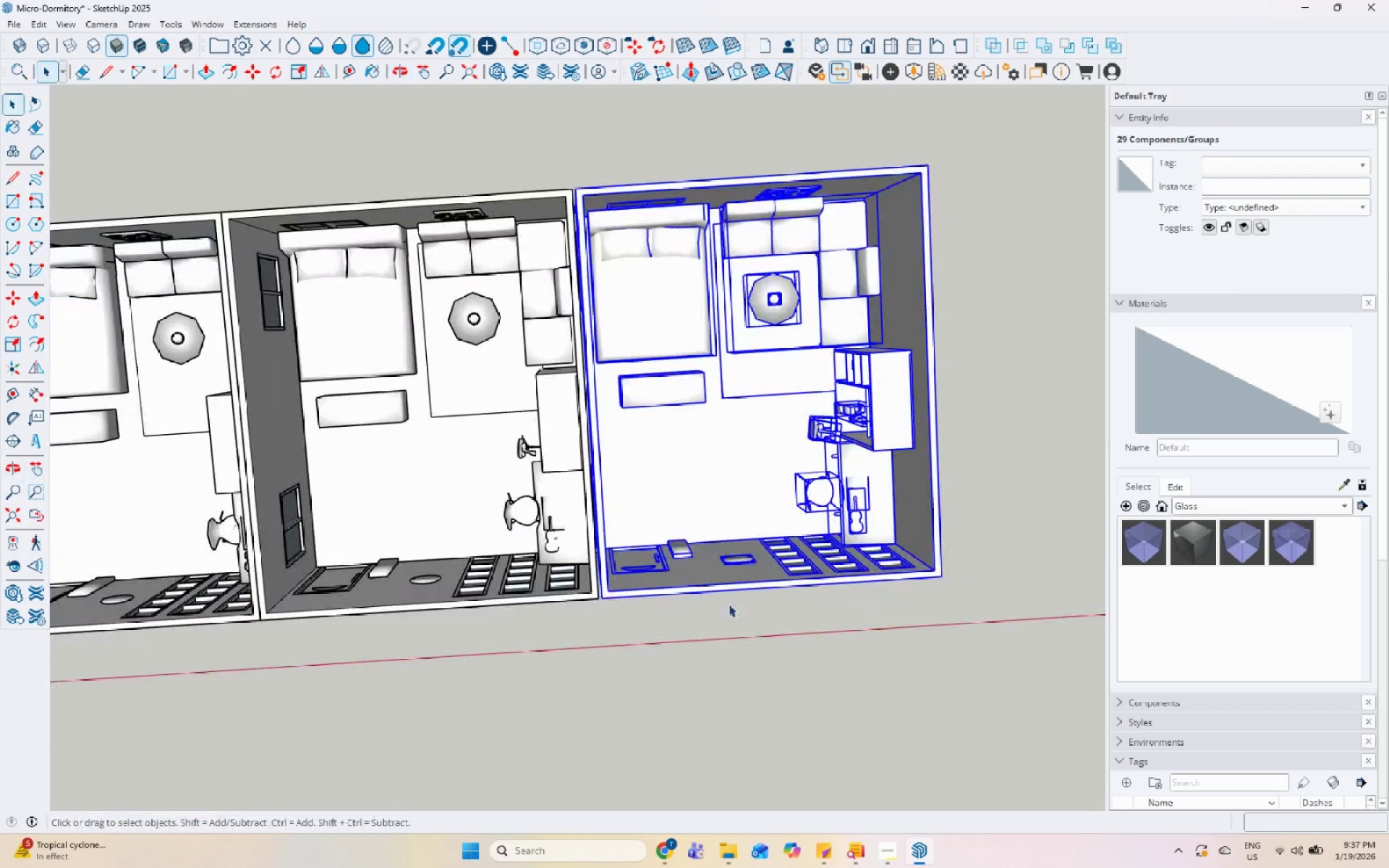 
wait(5.02)
 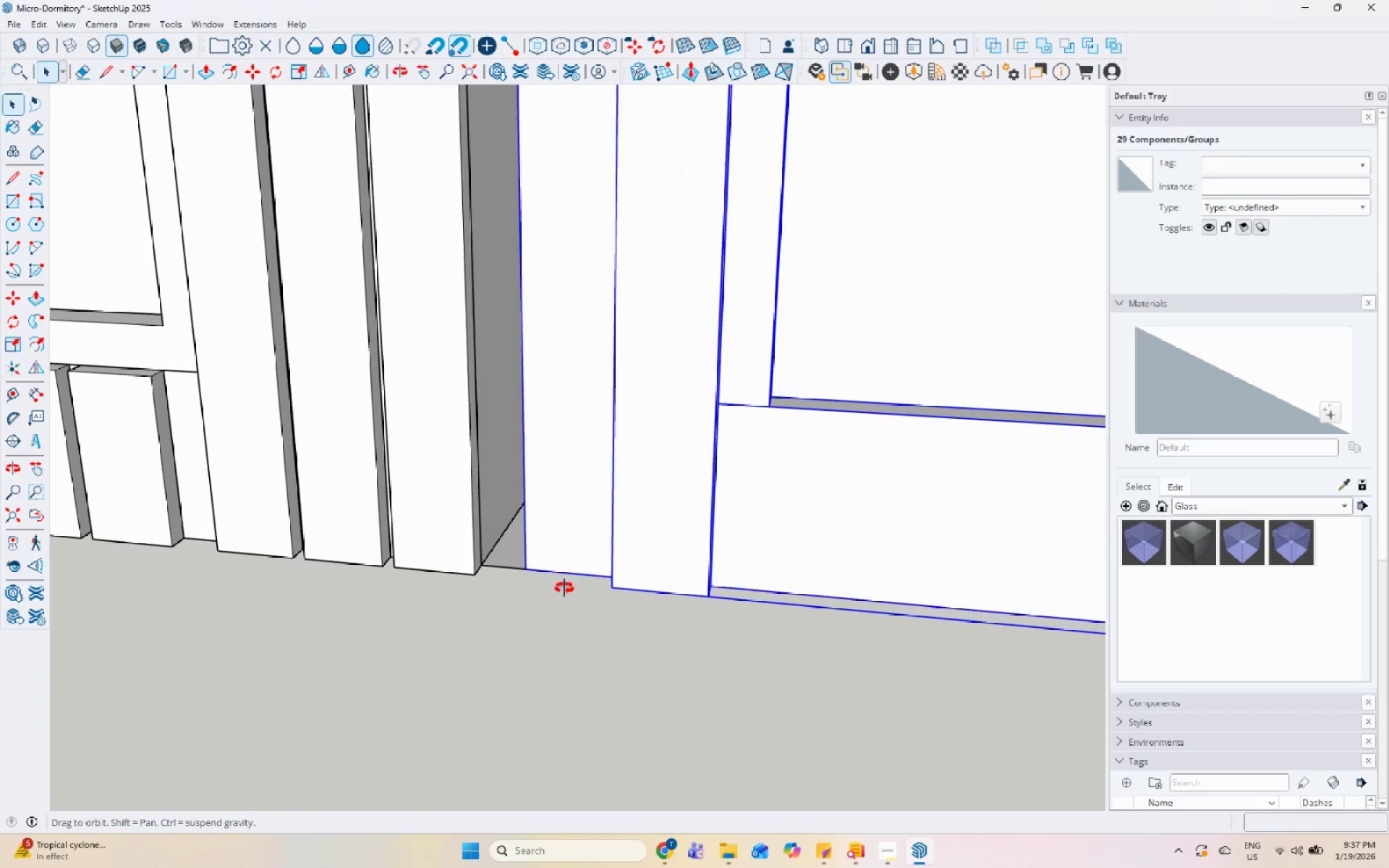 
key(M)
 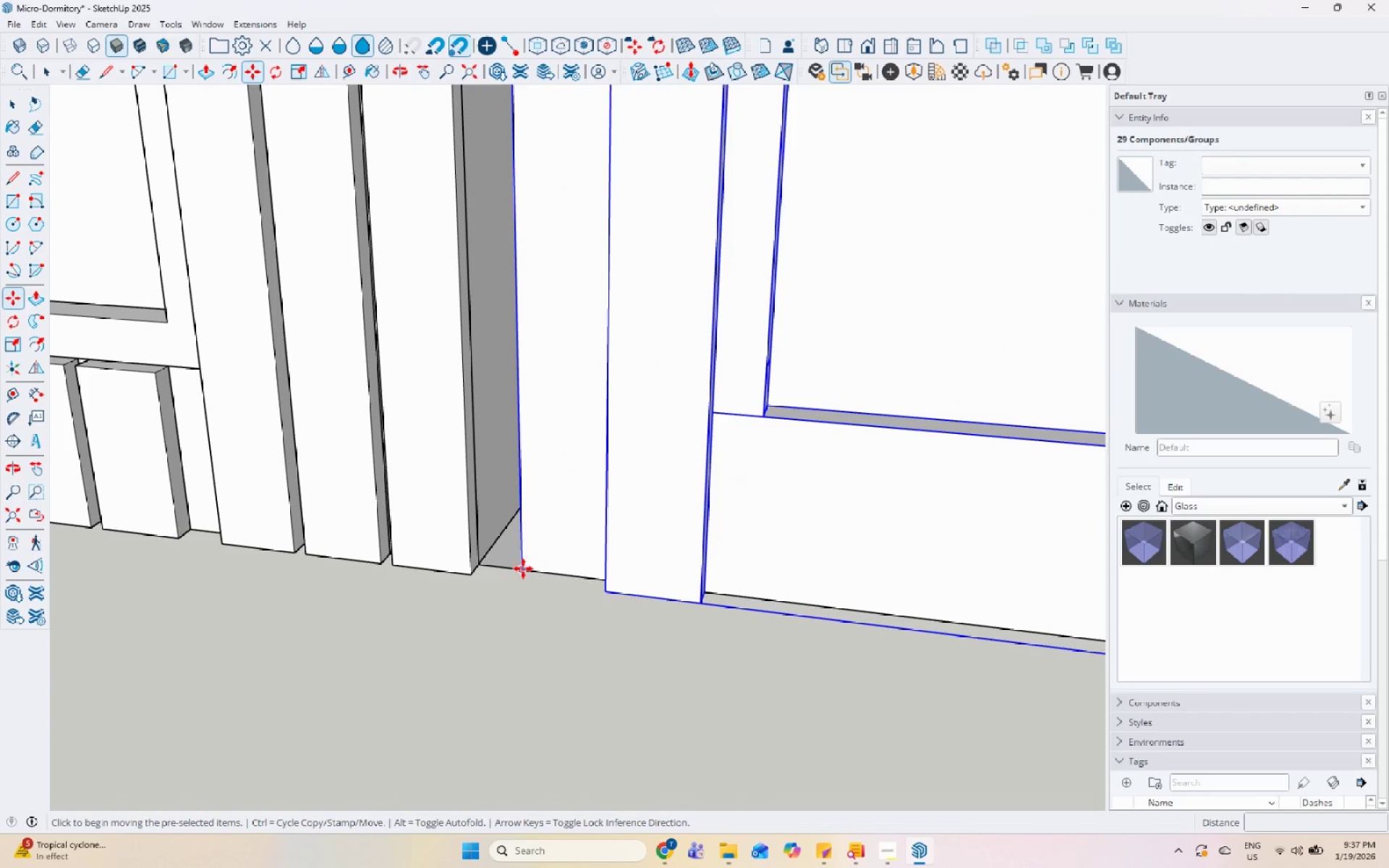 
scroll: coordinate [572, 587], scroll_direction: up, amount: 26.0
 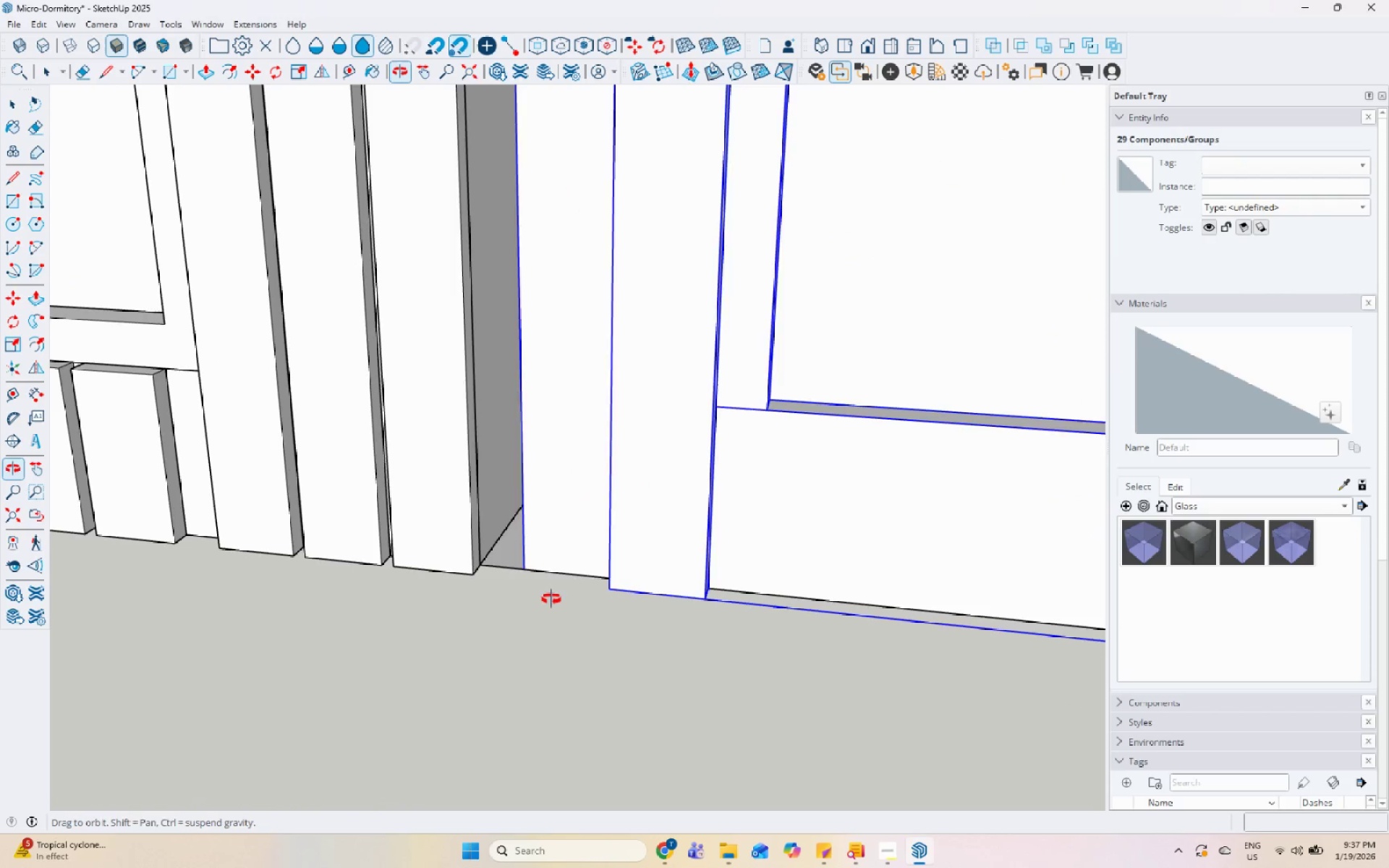 
left_click([522, 569])
 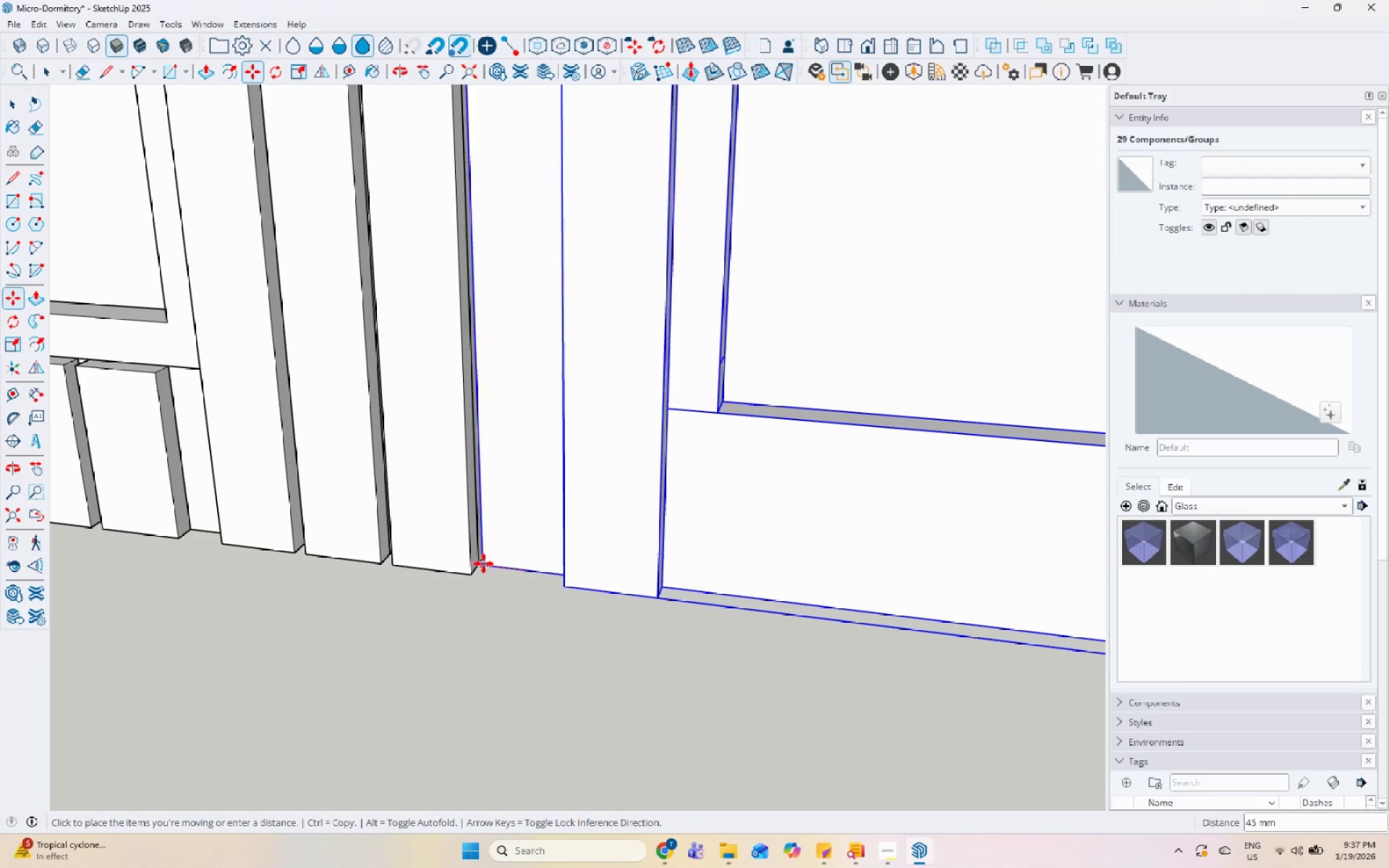 
left_click([479, 562])
 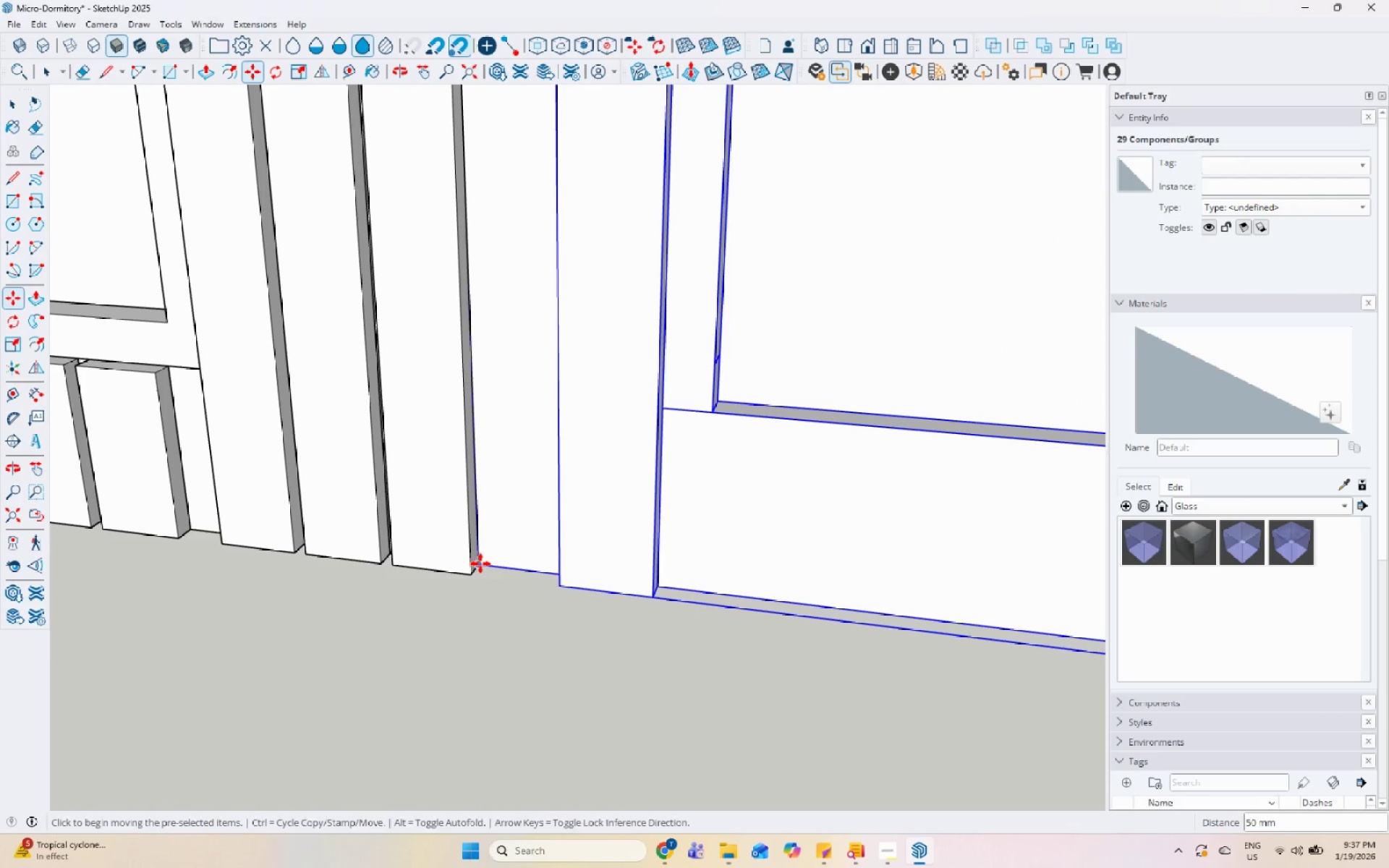 
key(Space)
 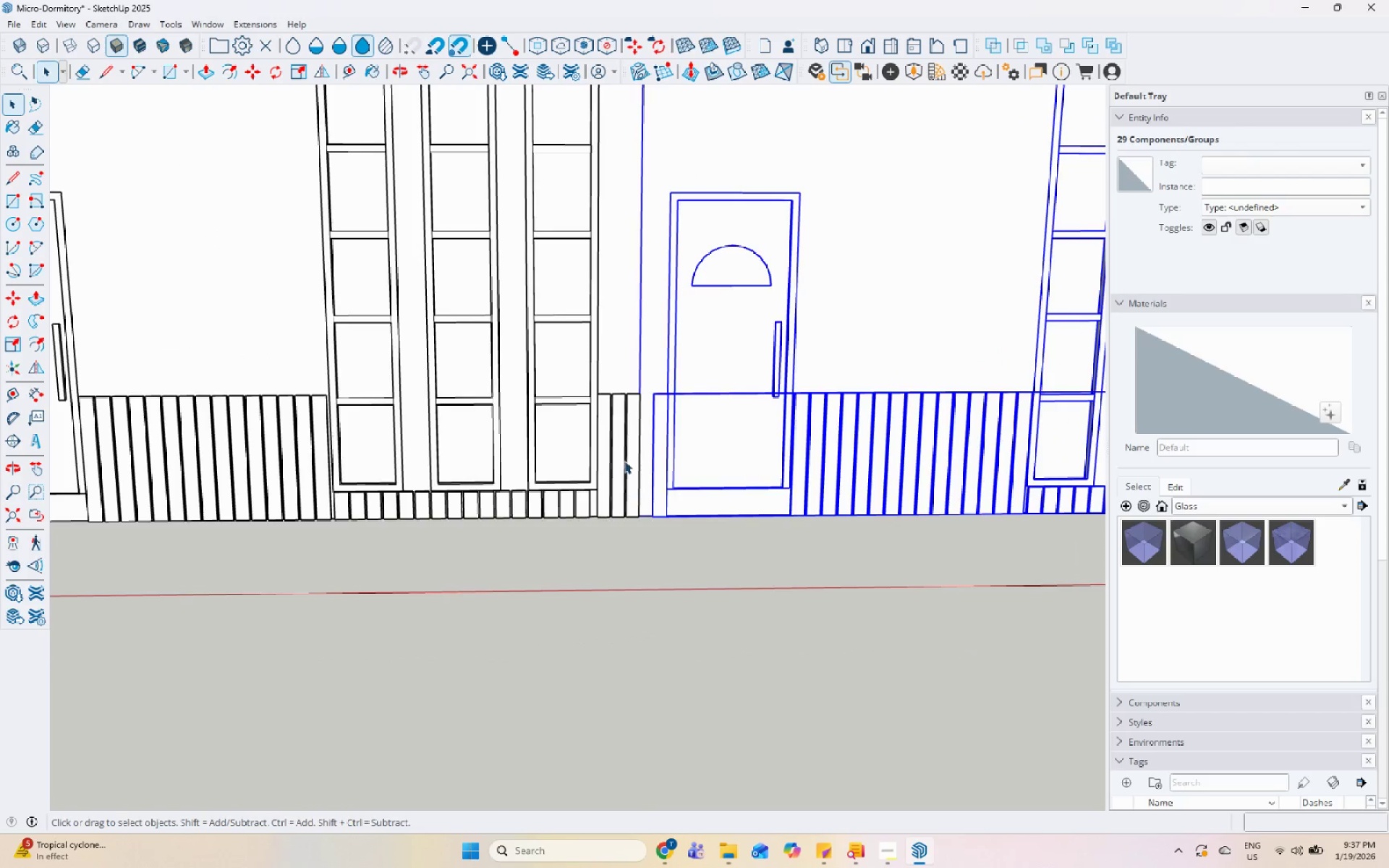 
double_click([624, 461])
 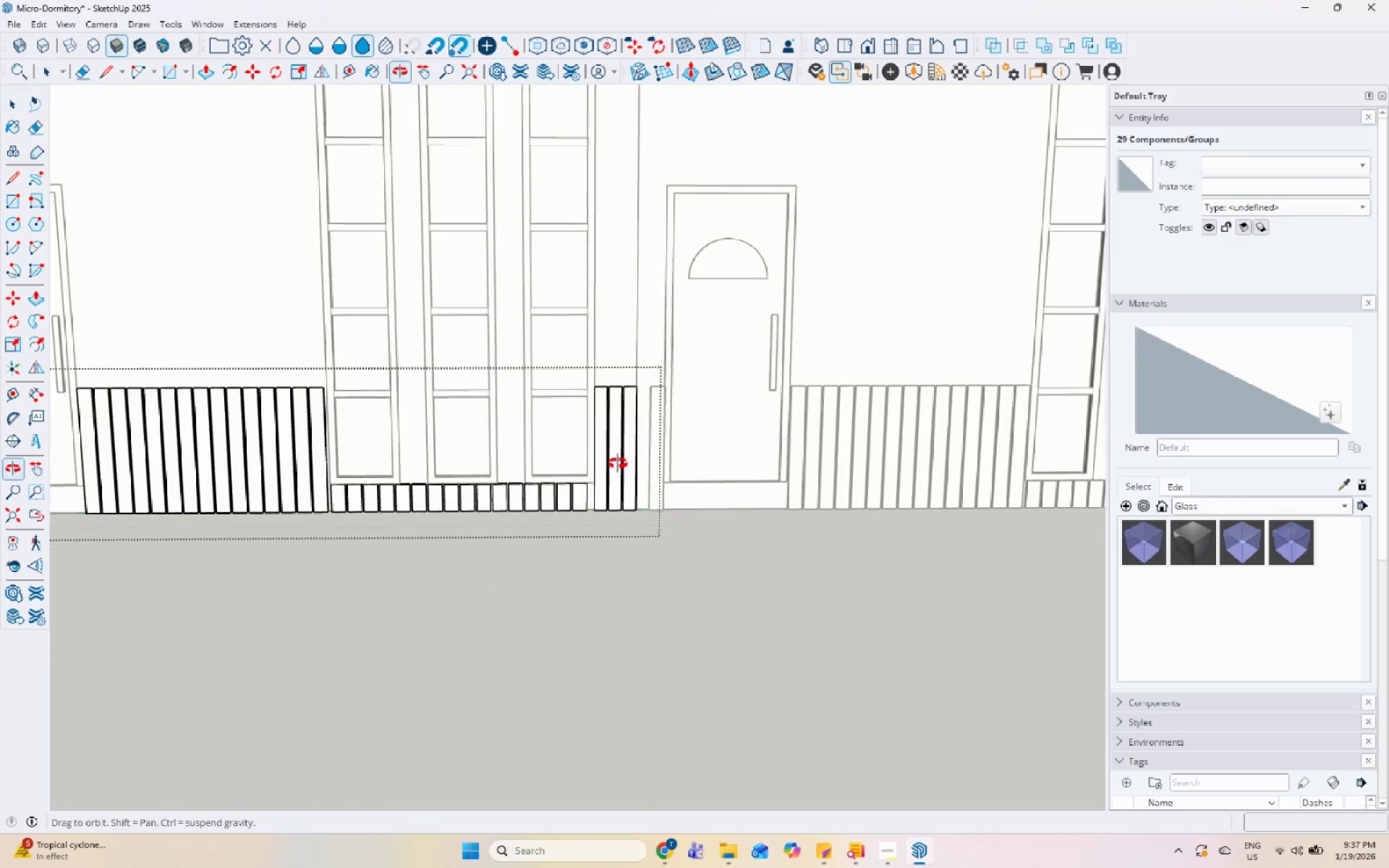 
scroll: coordinate [634, 497], scroll_direction: down, amount: 21.0
 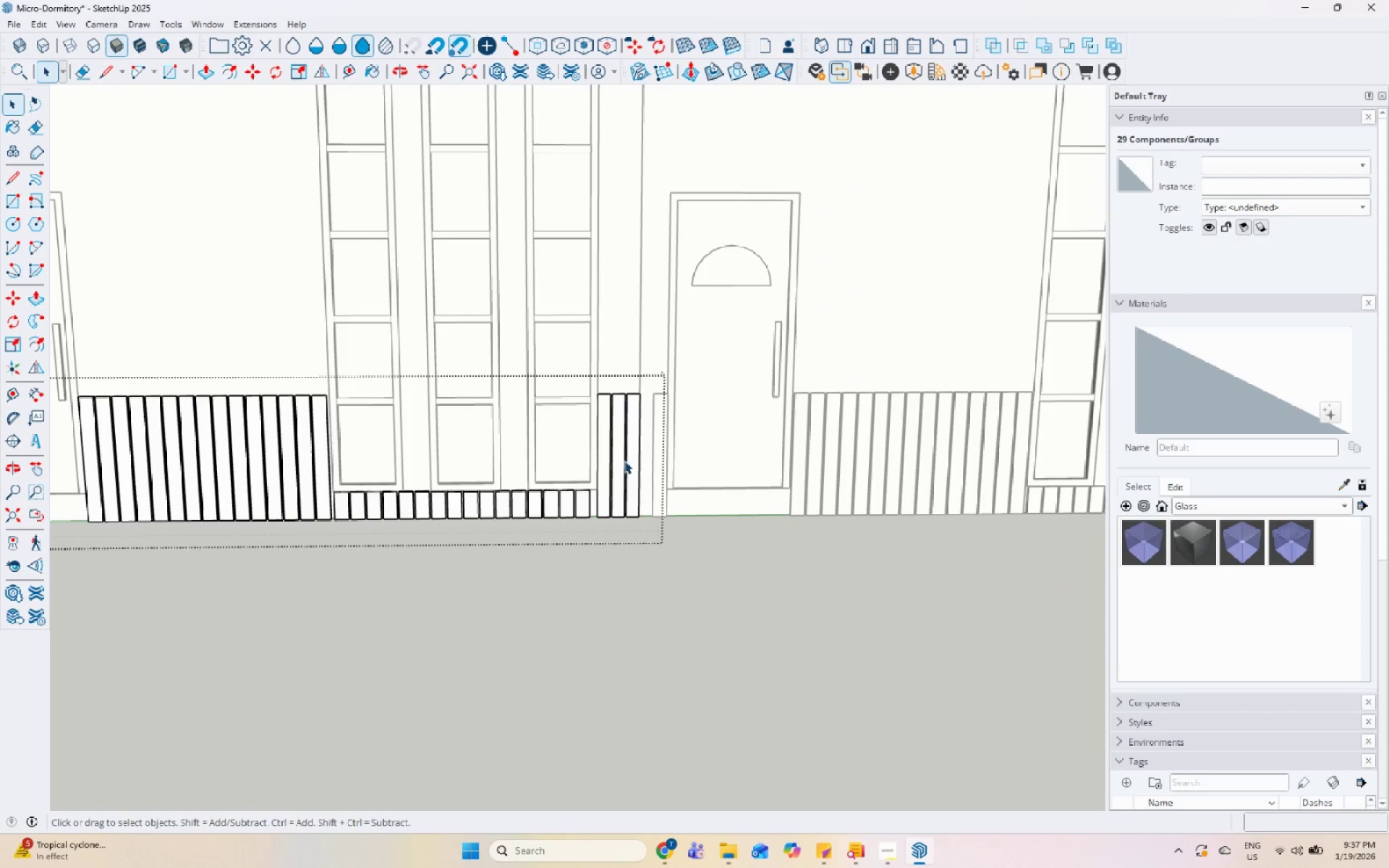 
scroll: coordinate [607, 422], scroll_direction: up, amount: 1.0
 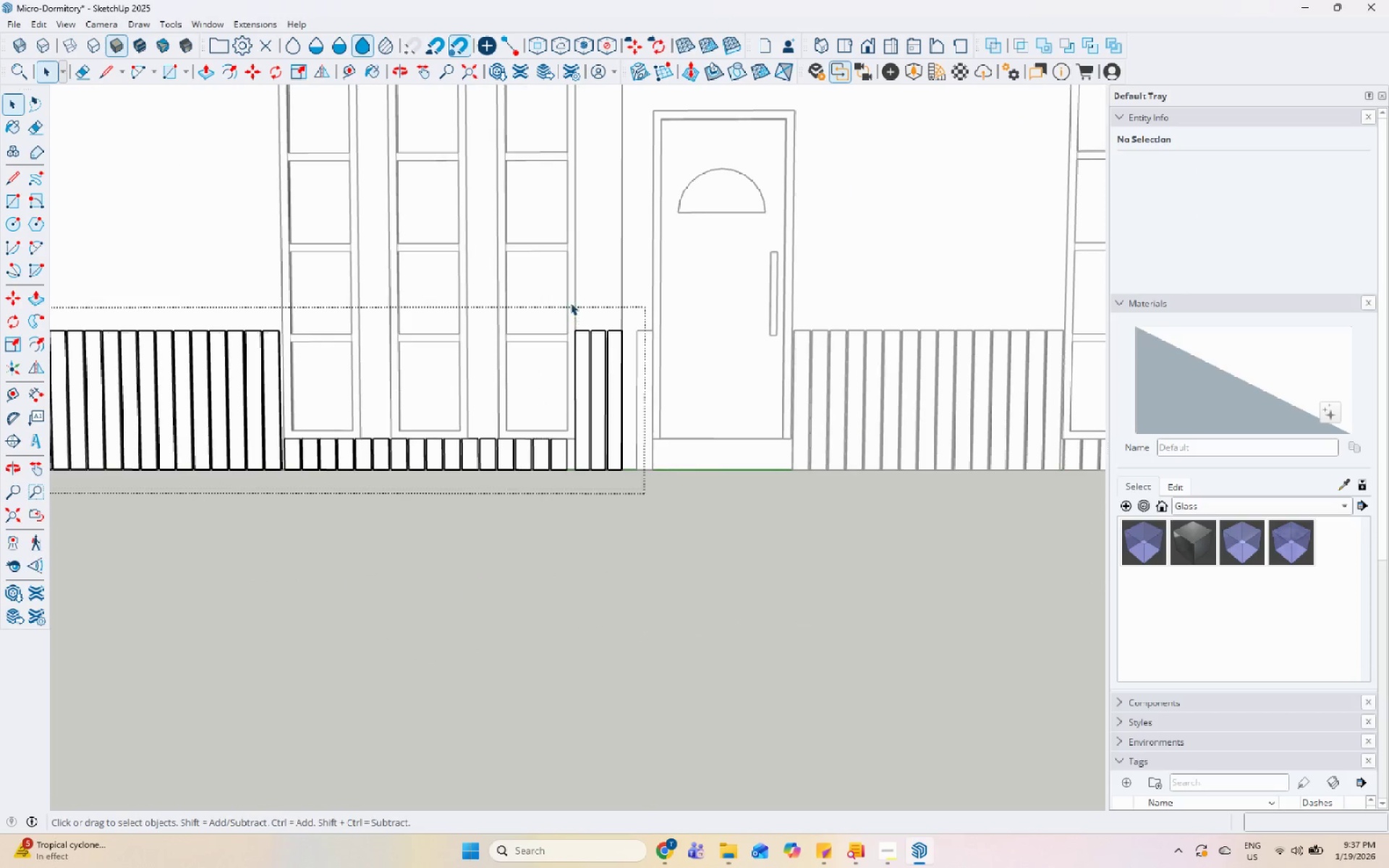 
left_click_drag(start_coordinate=[572, 283], to_coordinate=[701, 584])
 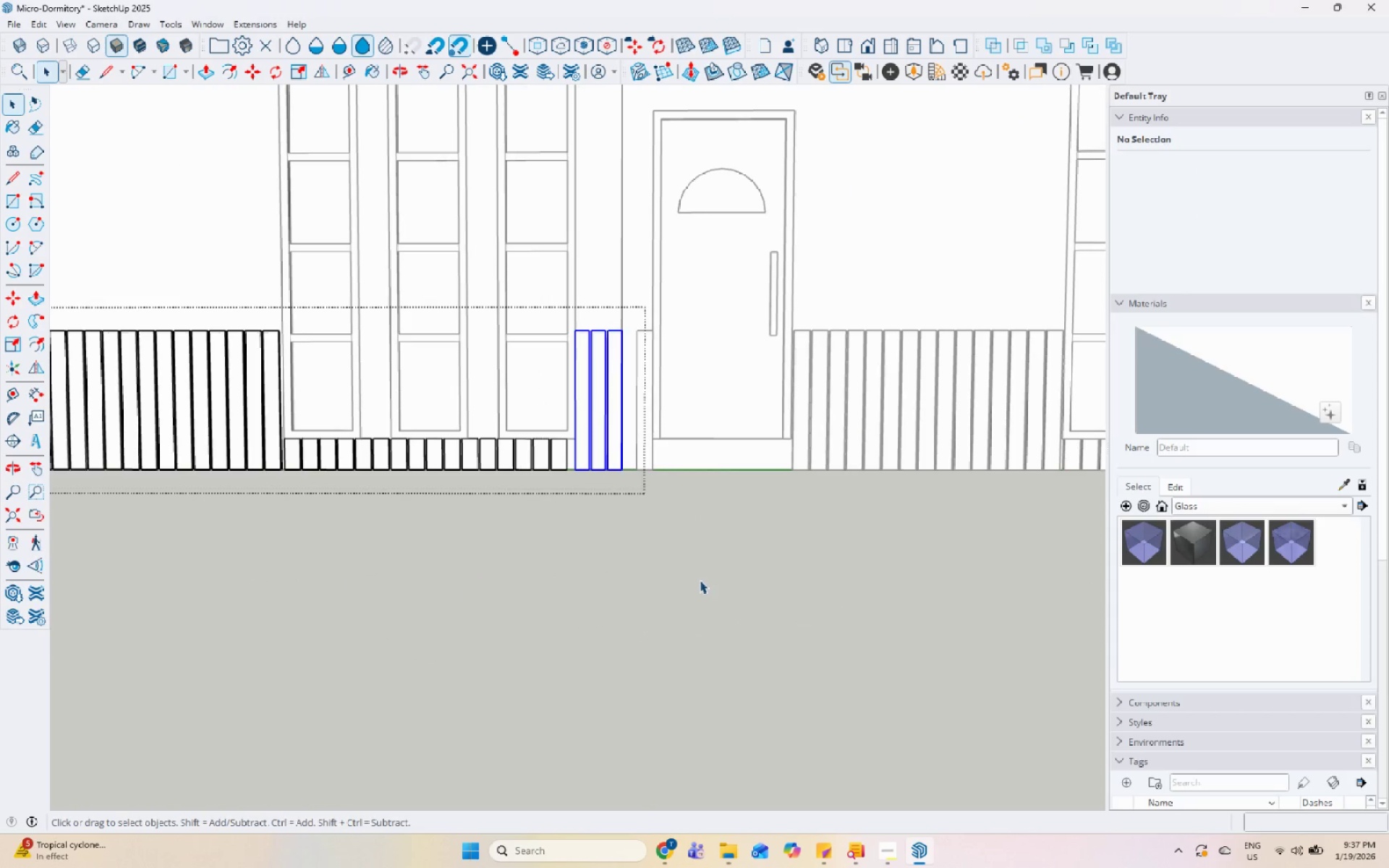 
hold_key(key=ShiftLeft, duration=0.92)
 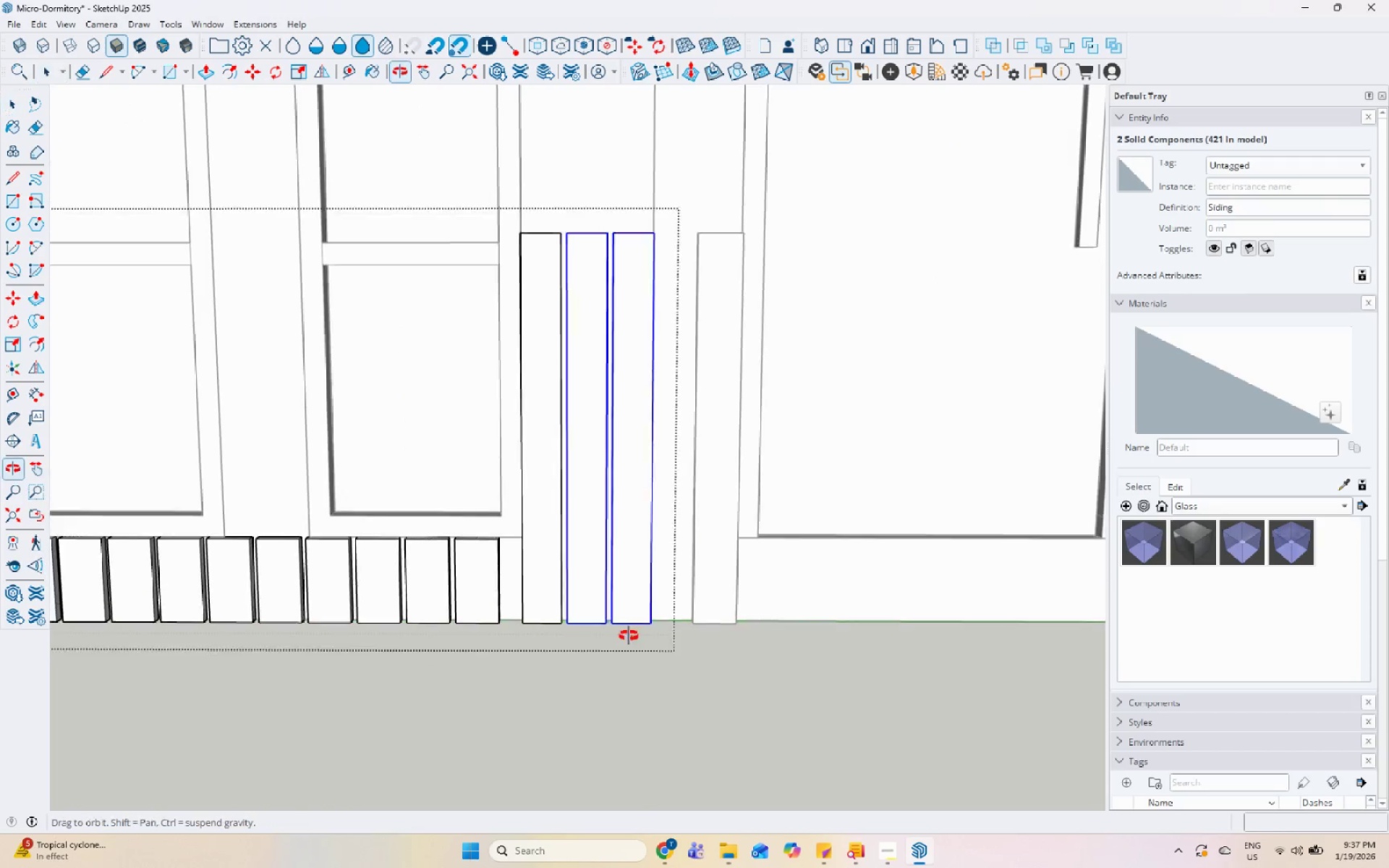 
scroll: coordinate [563, 374], scroll_direction: up, amount: 5.0
 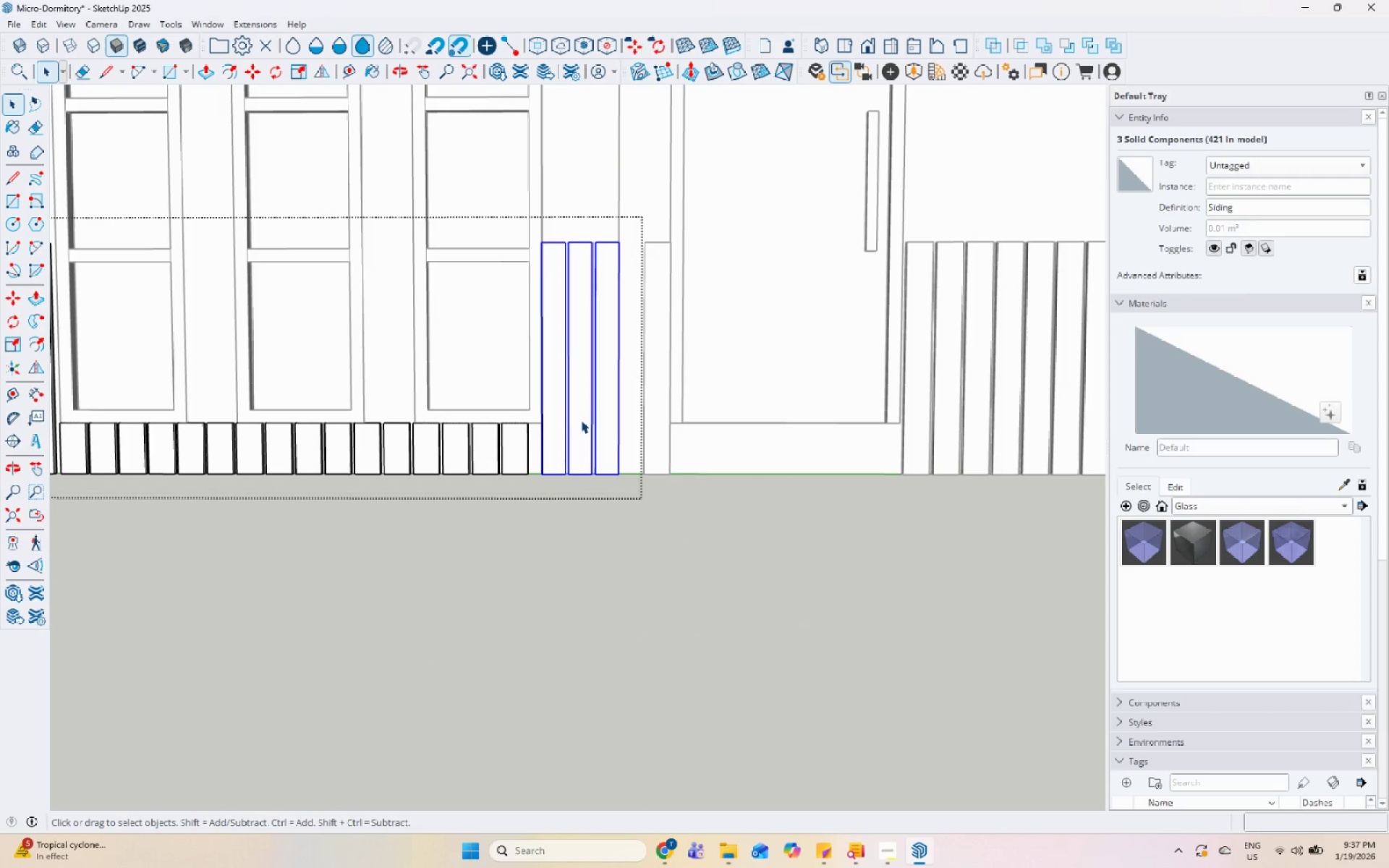 
left_click([551, 412])
 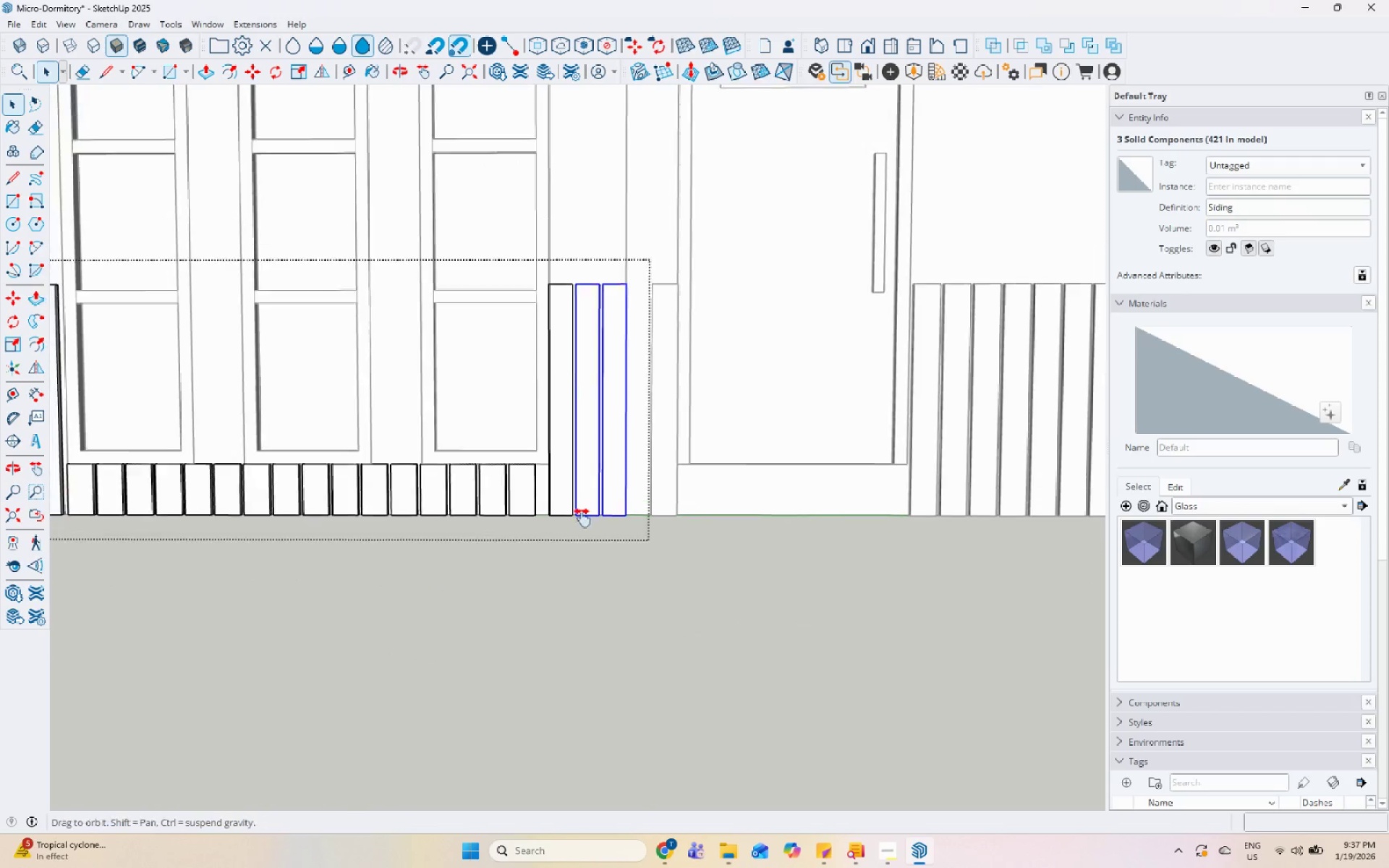 
scroll: coordinate [598, 572], scroll_direction: up, amount: 5.0
 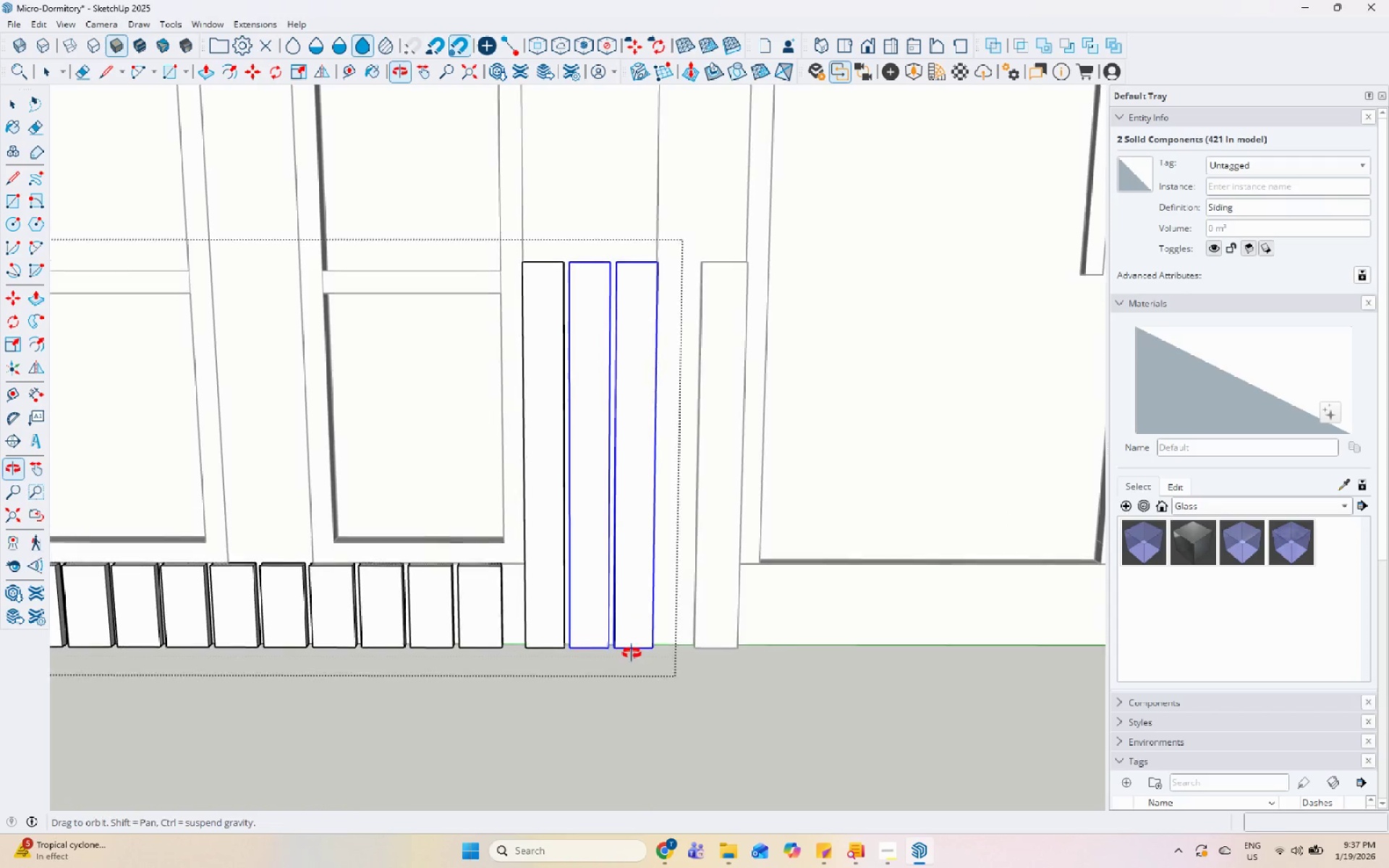 
key(M)
 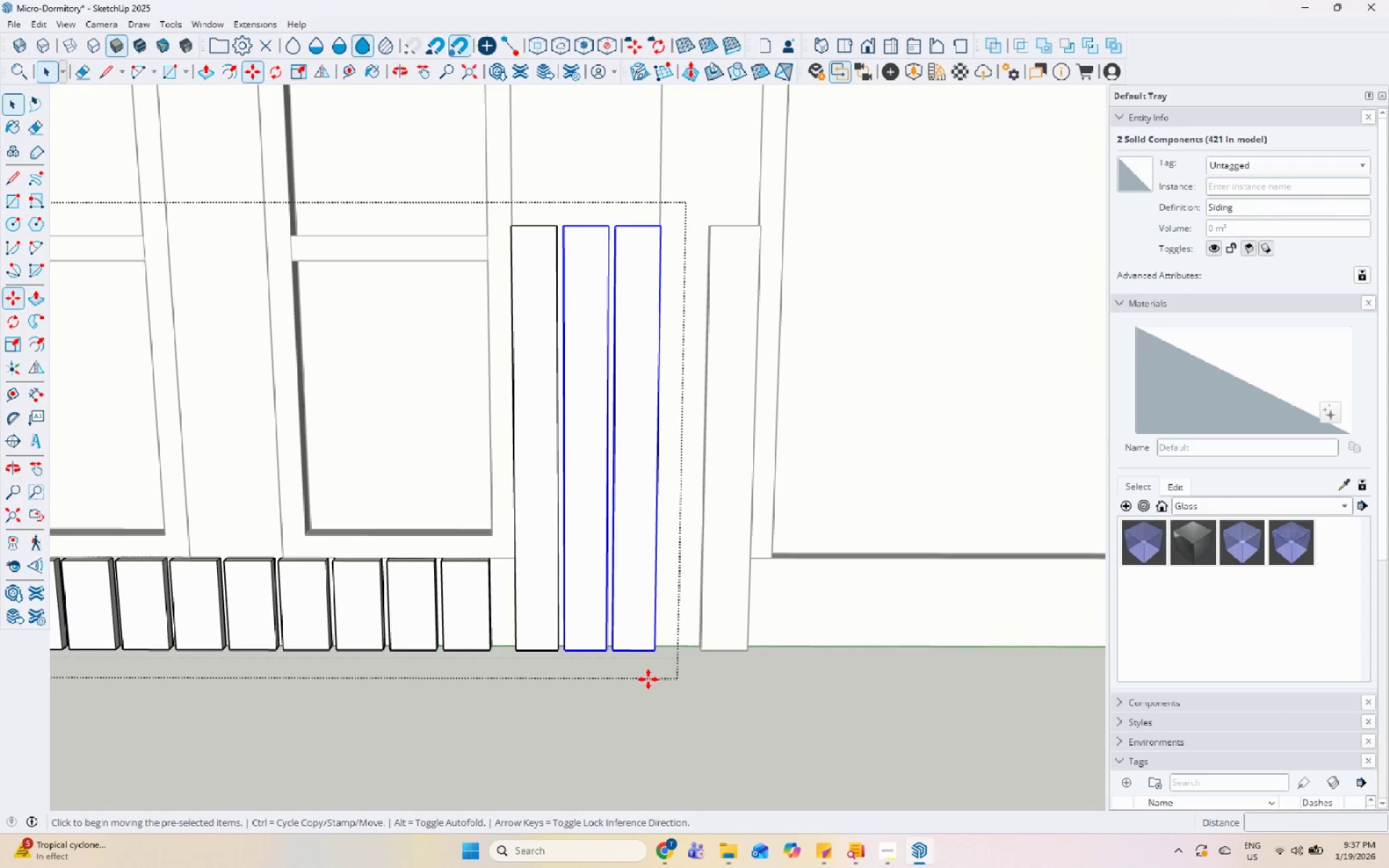 
scroll: coordinate [637, 684], scroll_direction: up, amount: 1.0
 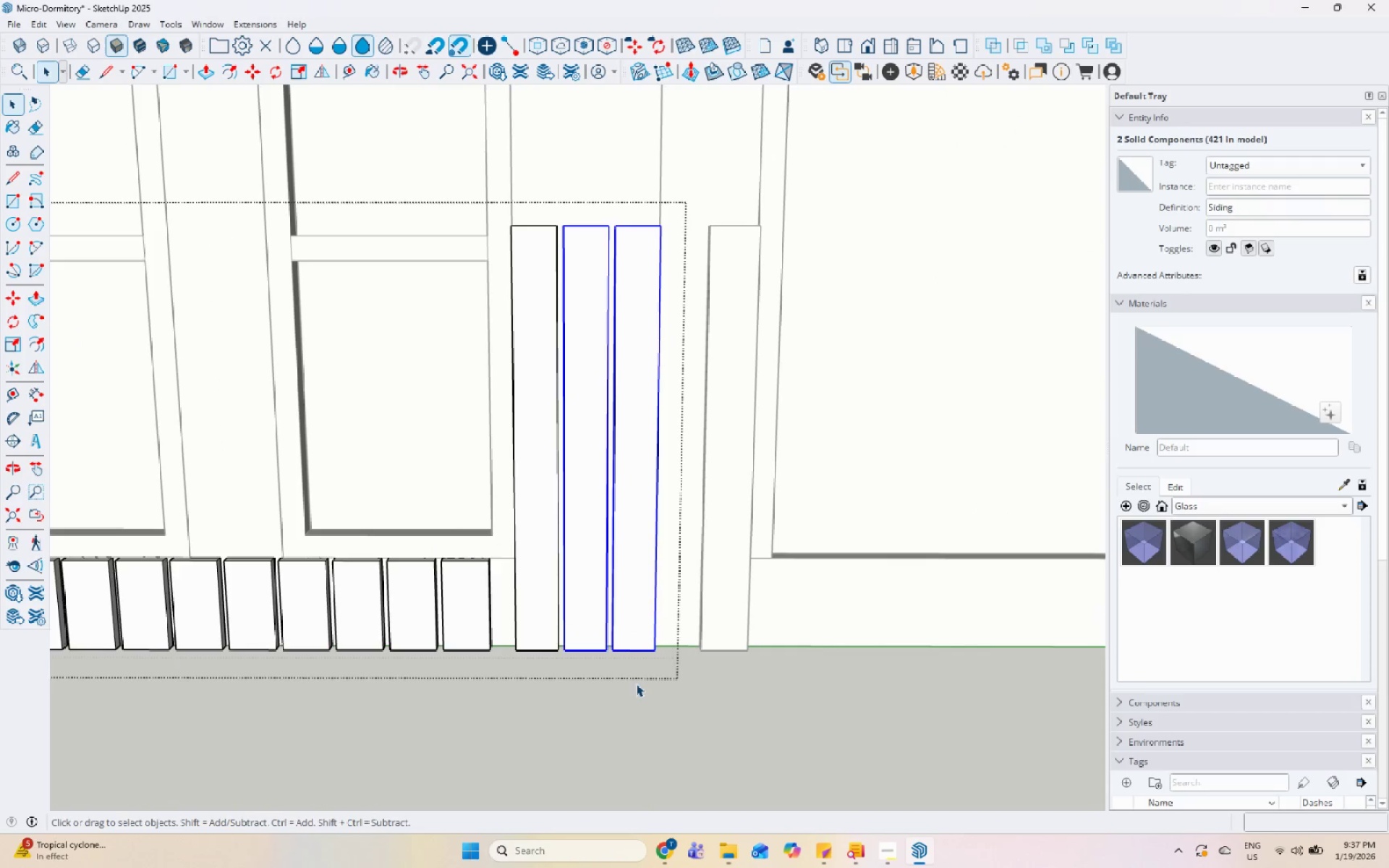 
left_click([648, 680])
 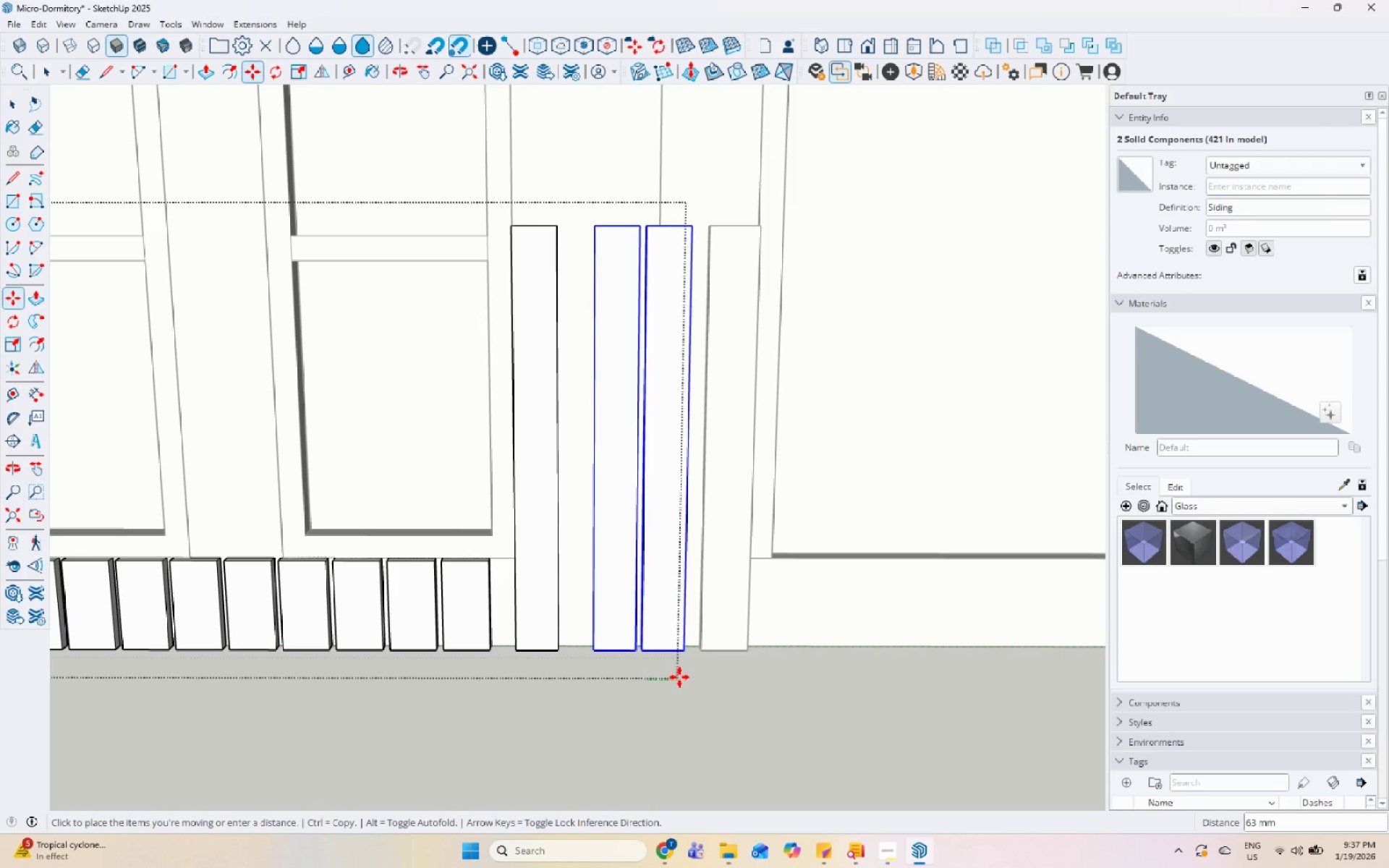 
left_click([680, 677])
 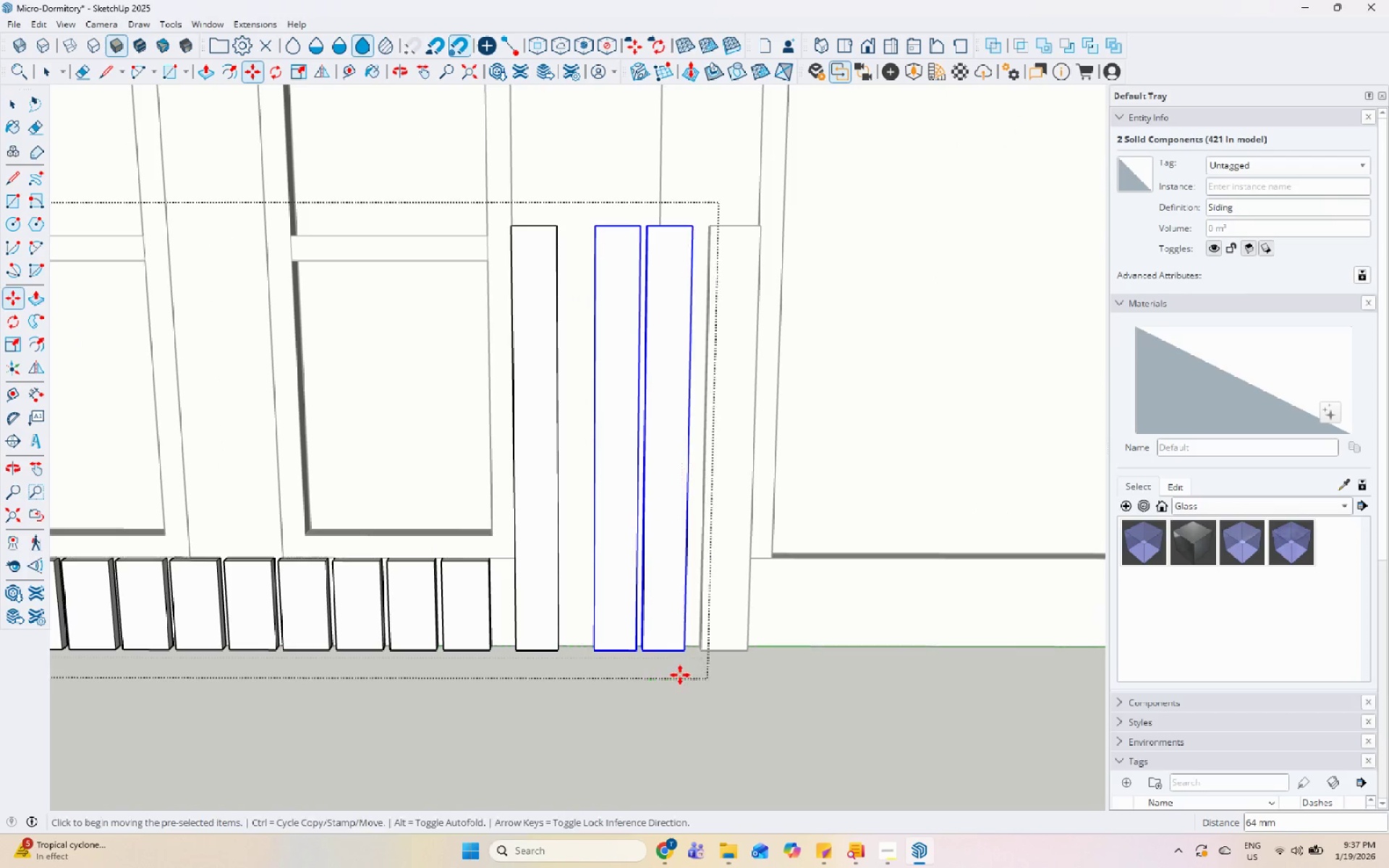 
key(Space)
 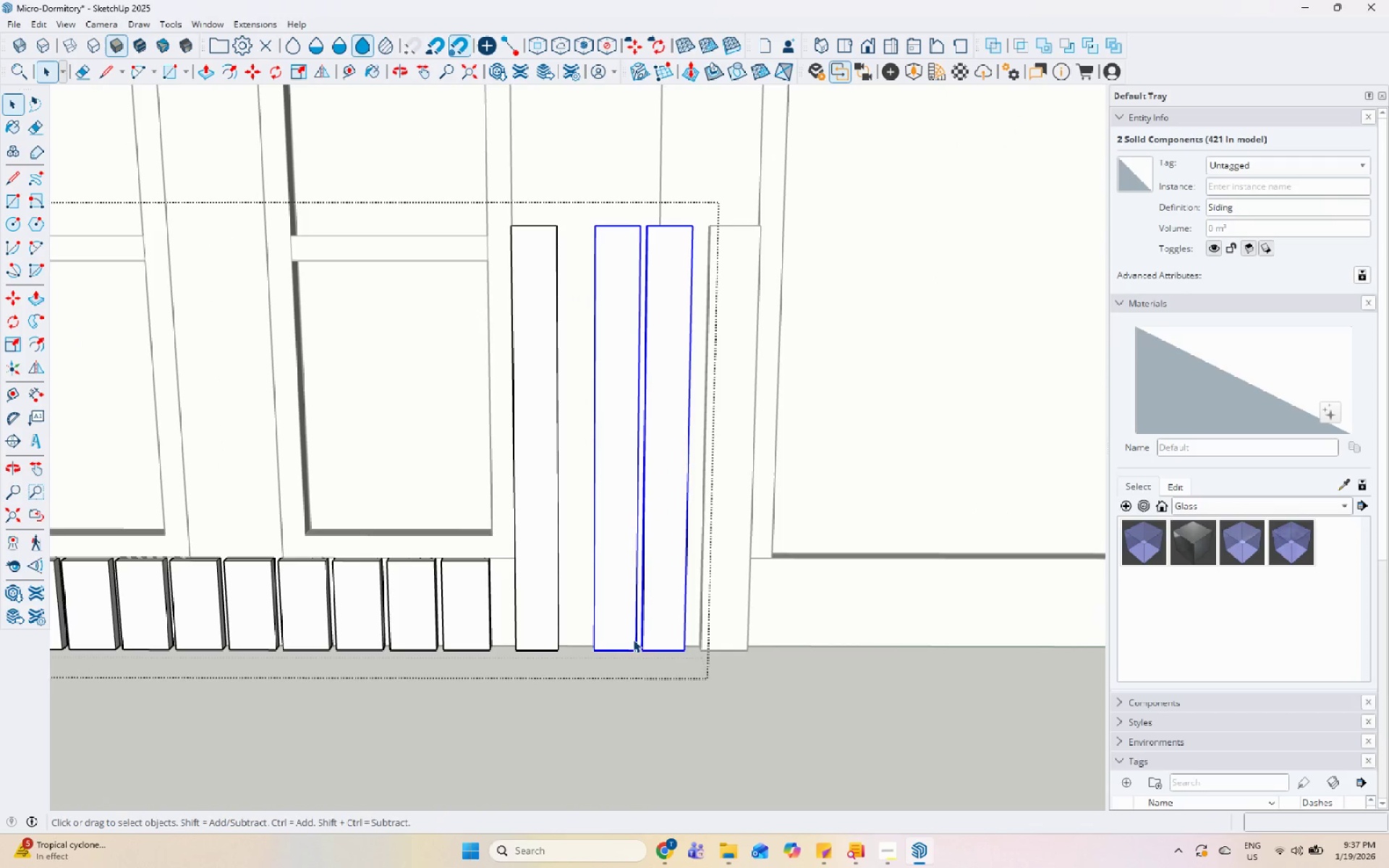 
double_click([617, 629])
 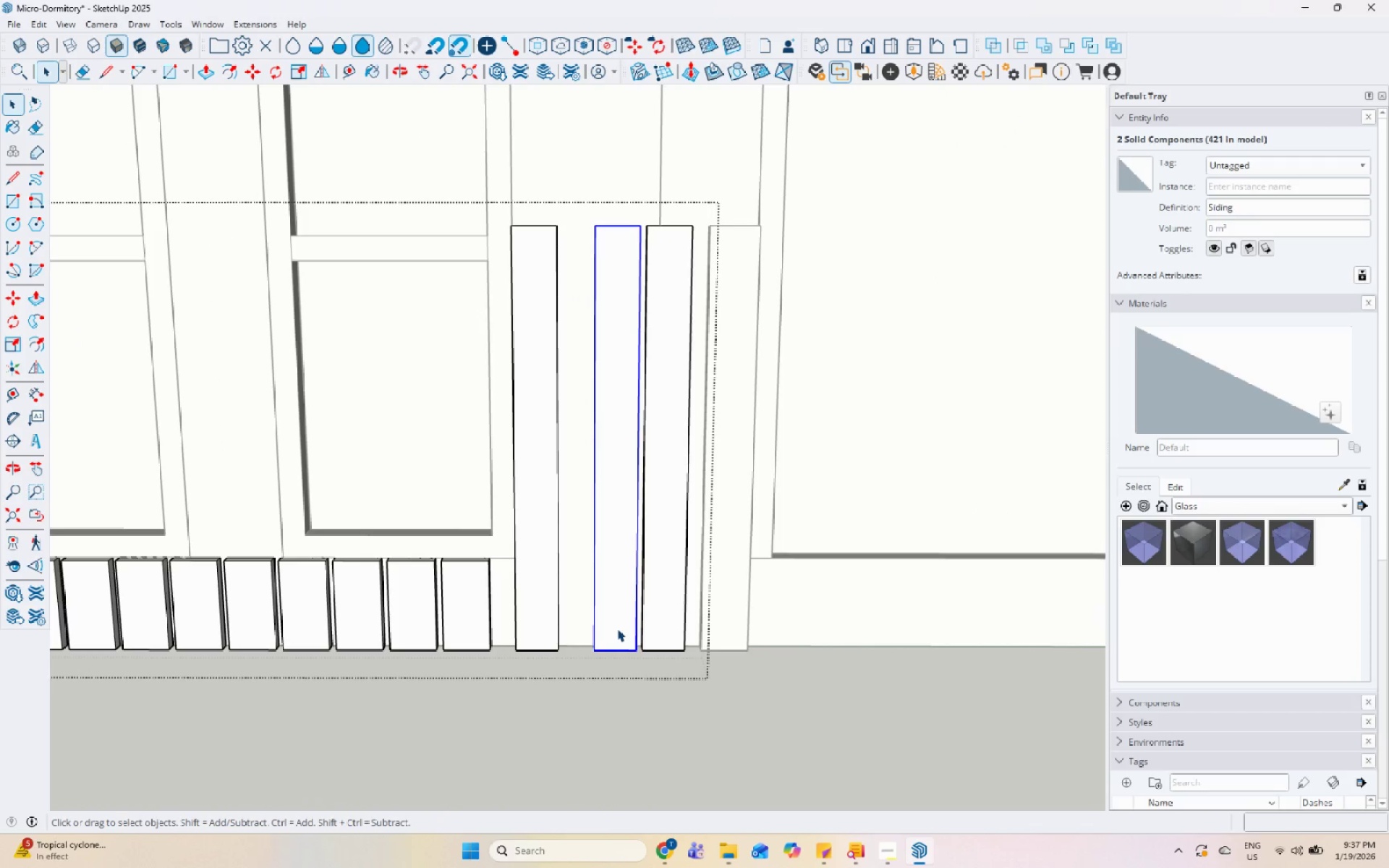 
key(M)
 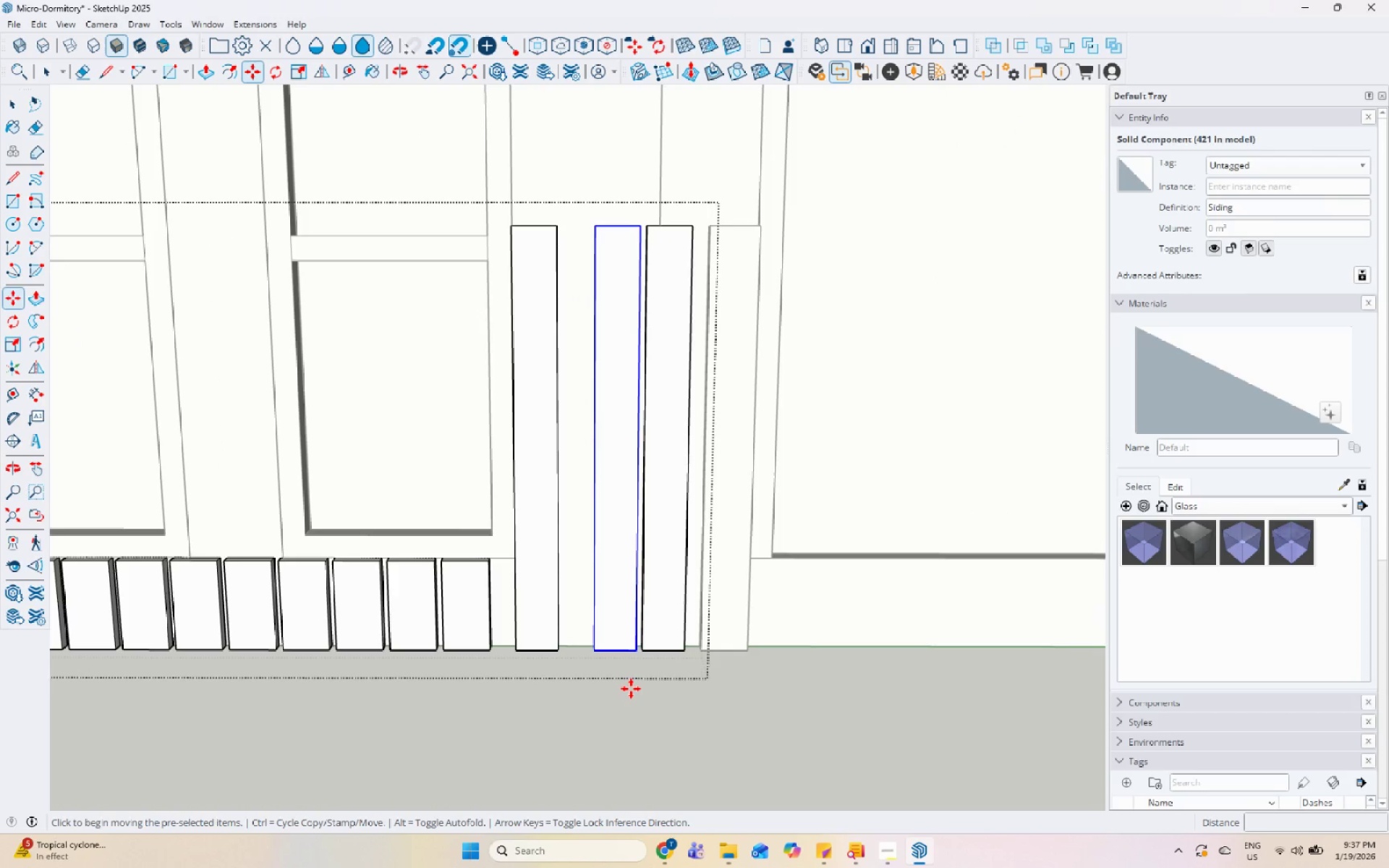 
left_click([632, 694])
 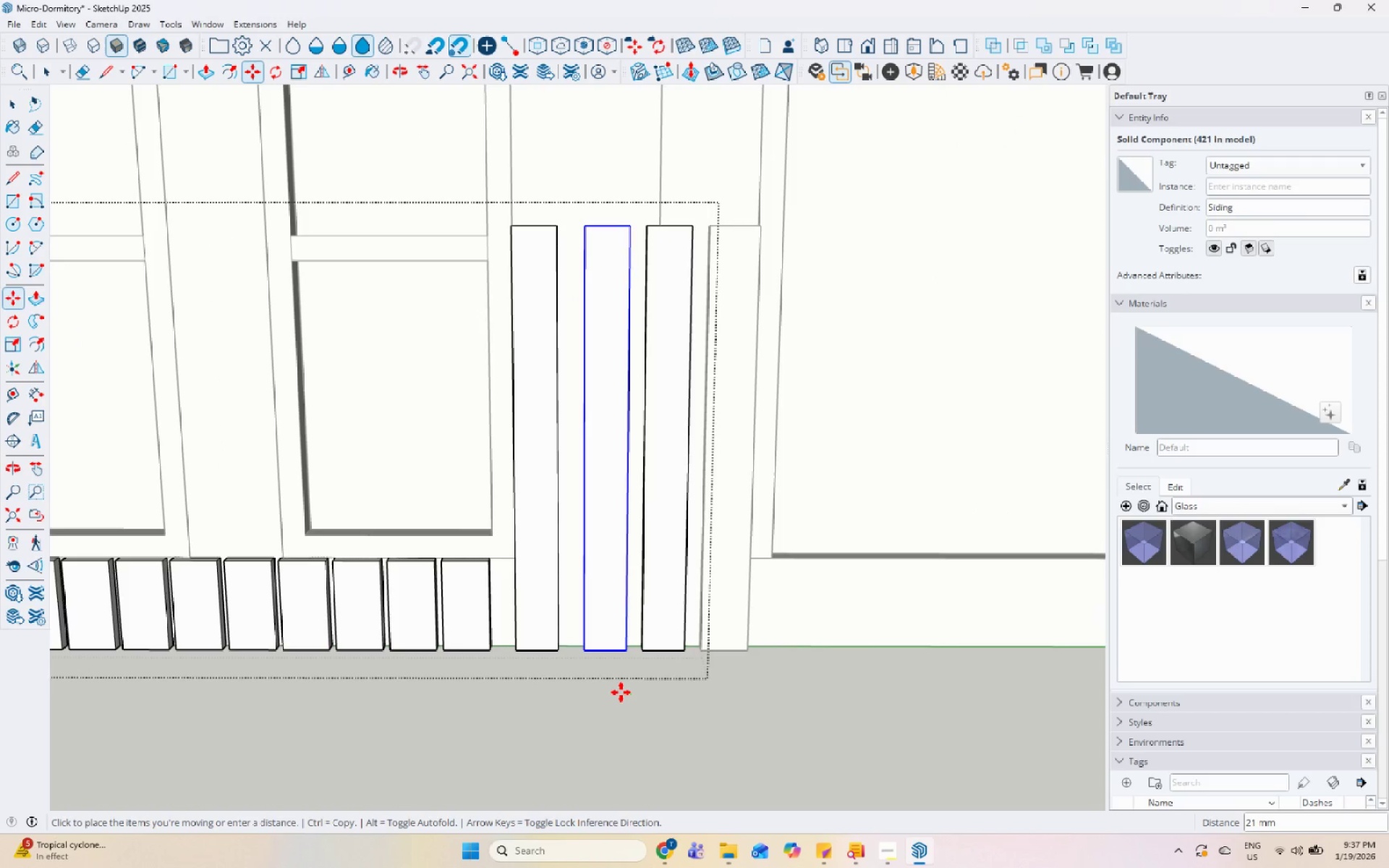 
left_click([621, 692])
 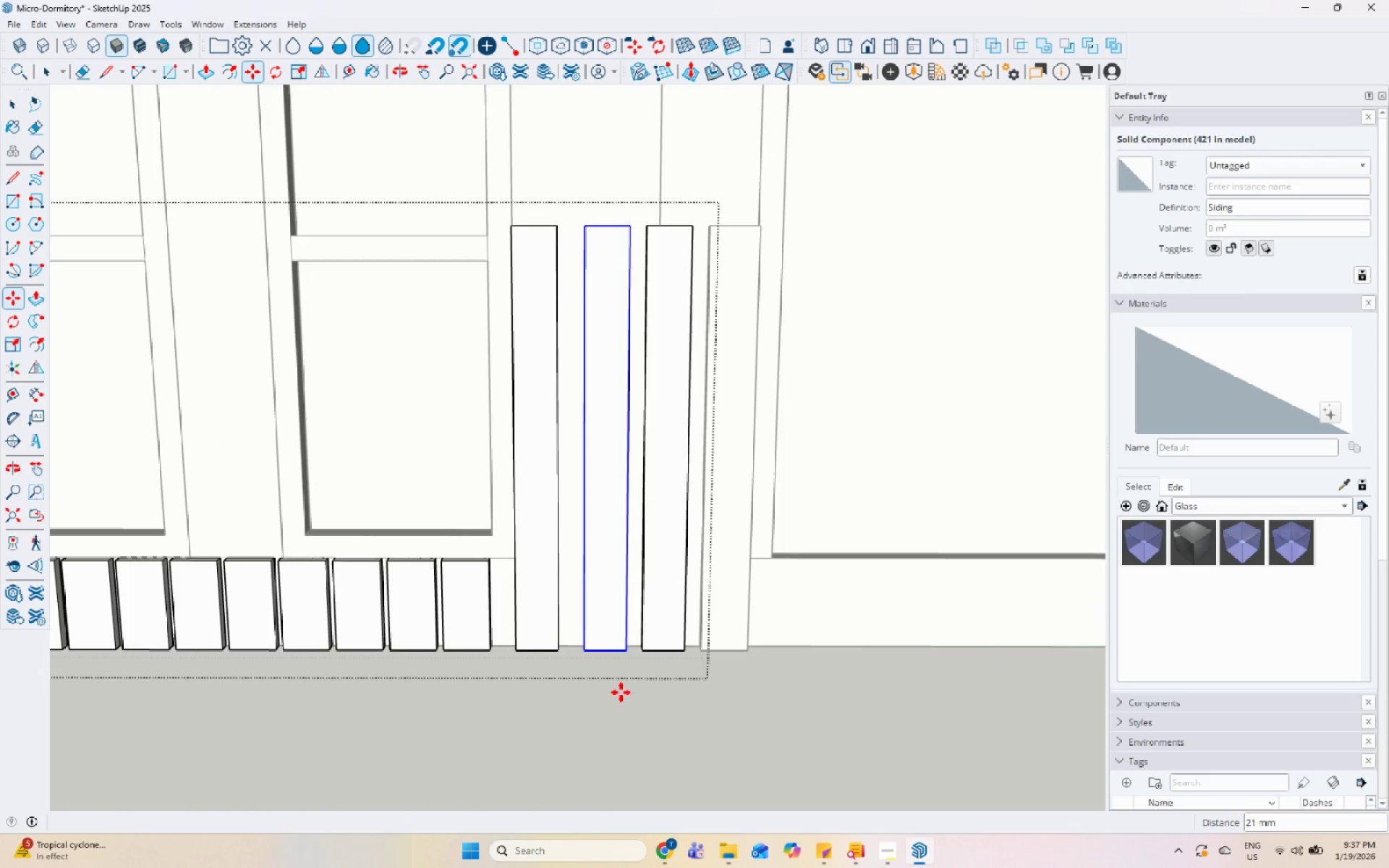 
key(Space)
 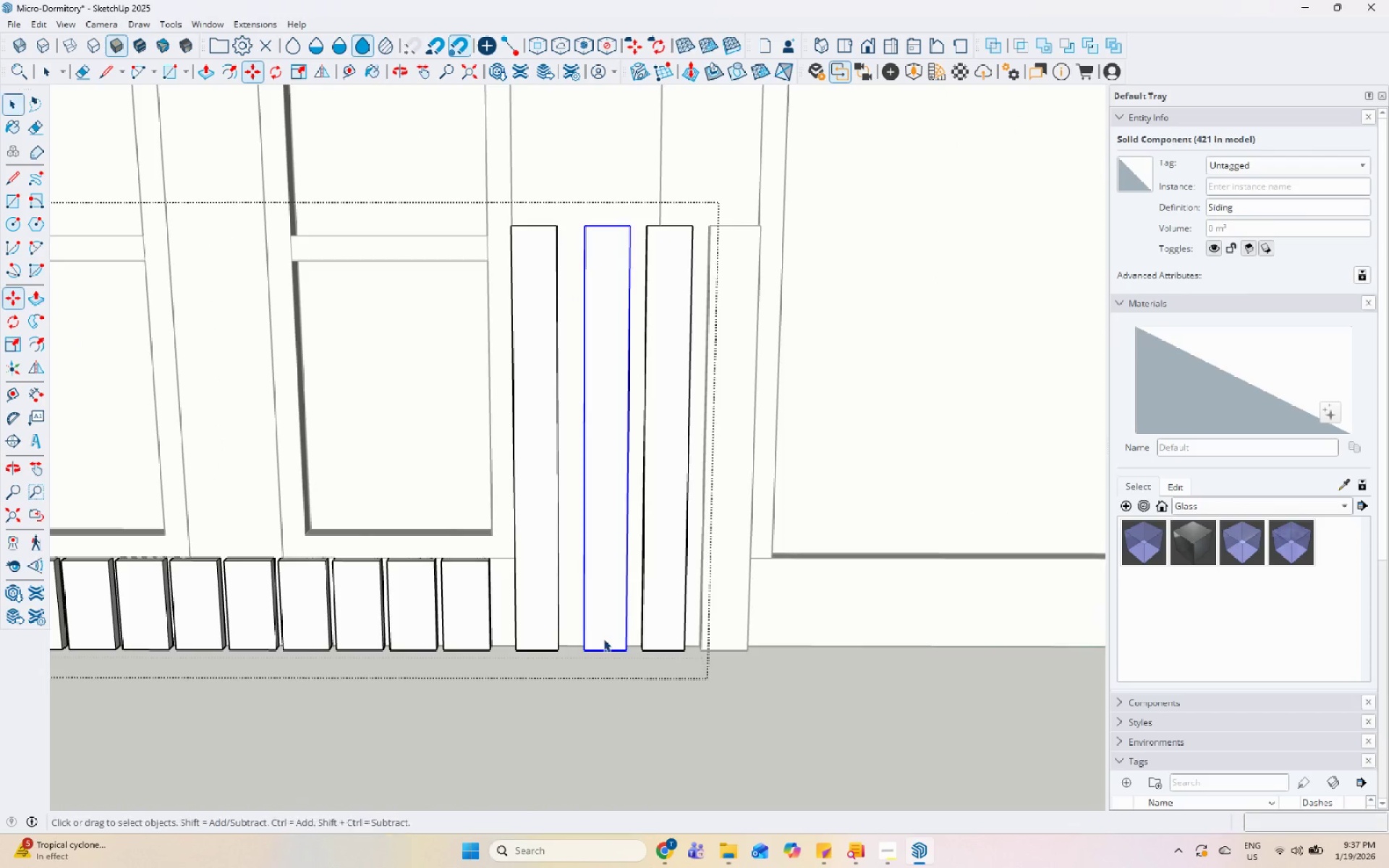 
key(Escape)
 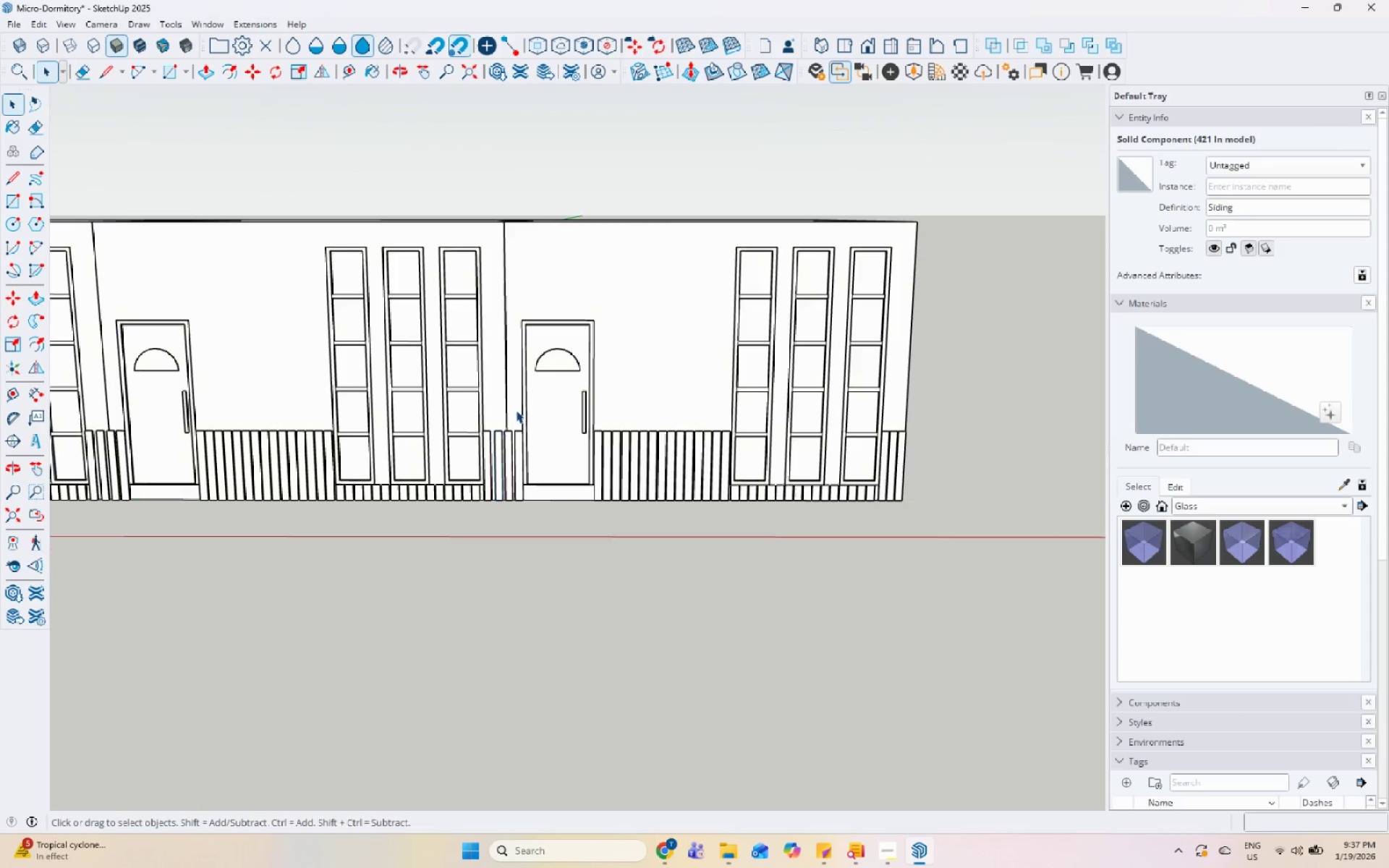 
key(Escape)
 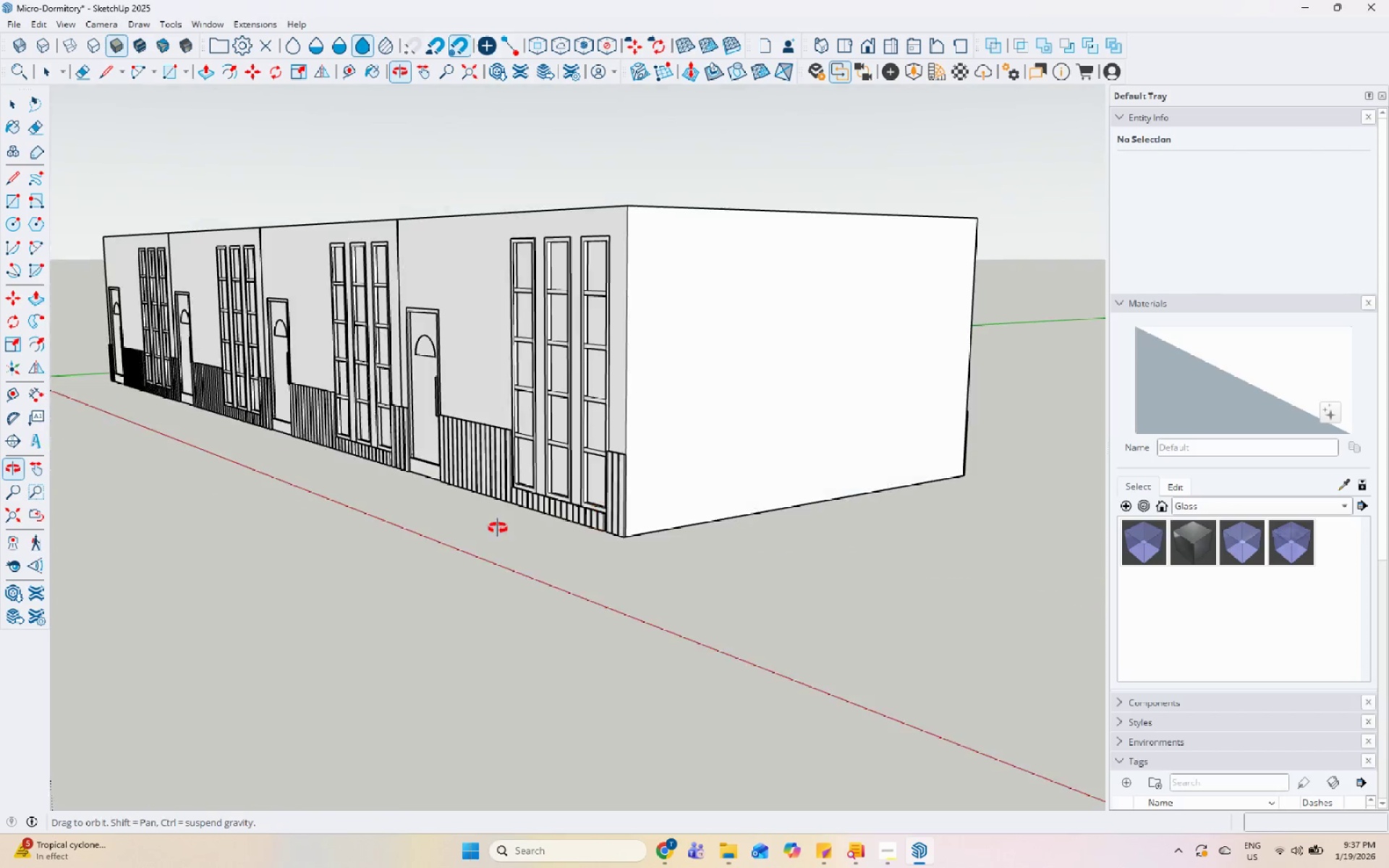 
scroll: coordinate [606, 514], scroll_direction: down, amount: 26.0
 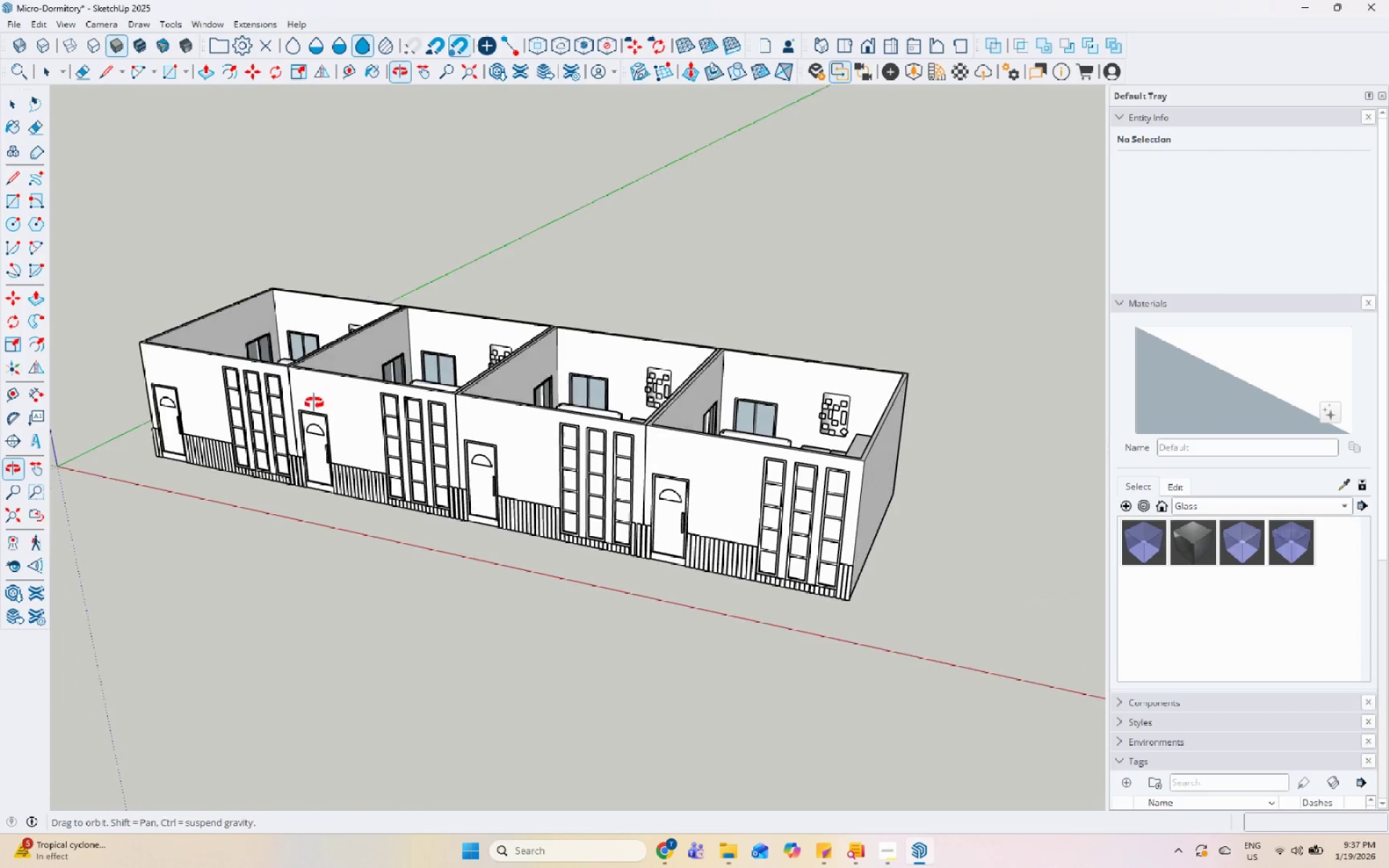 
left_click([875, 846])